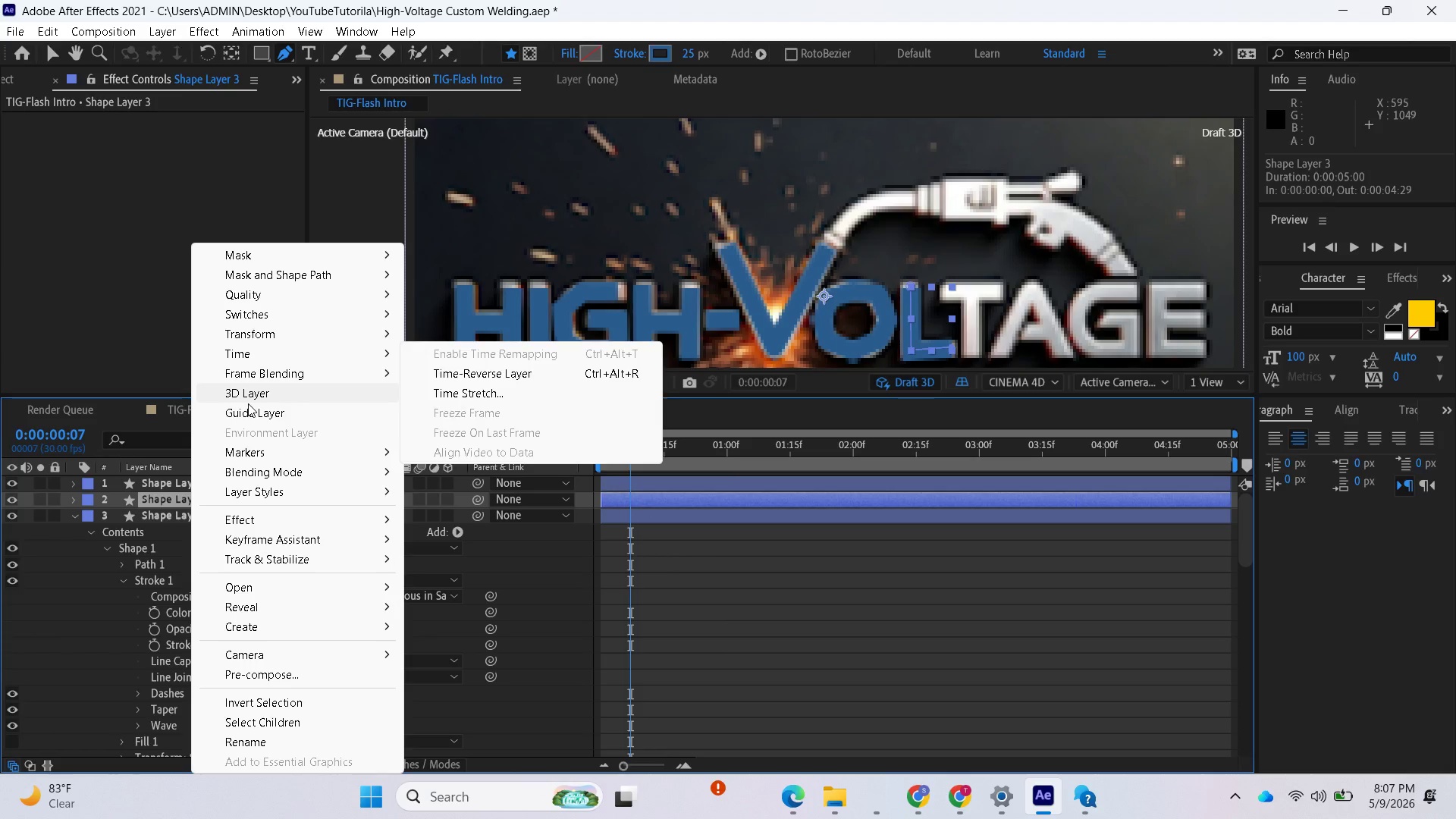 
wait(8.16)
 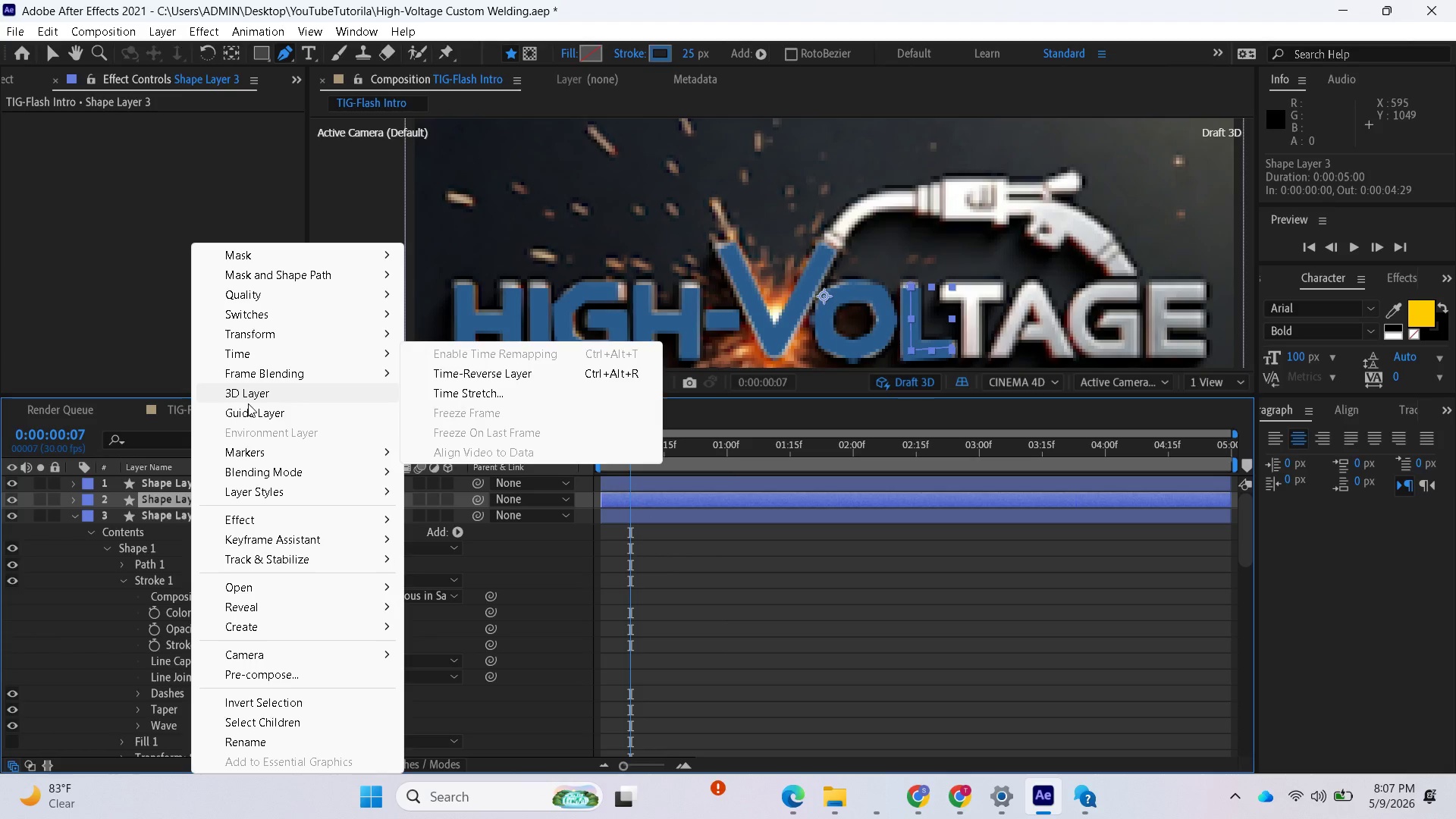 
left_click([246, 737])
 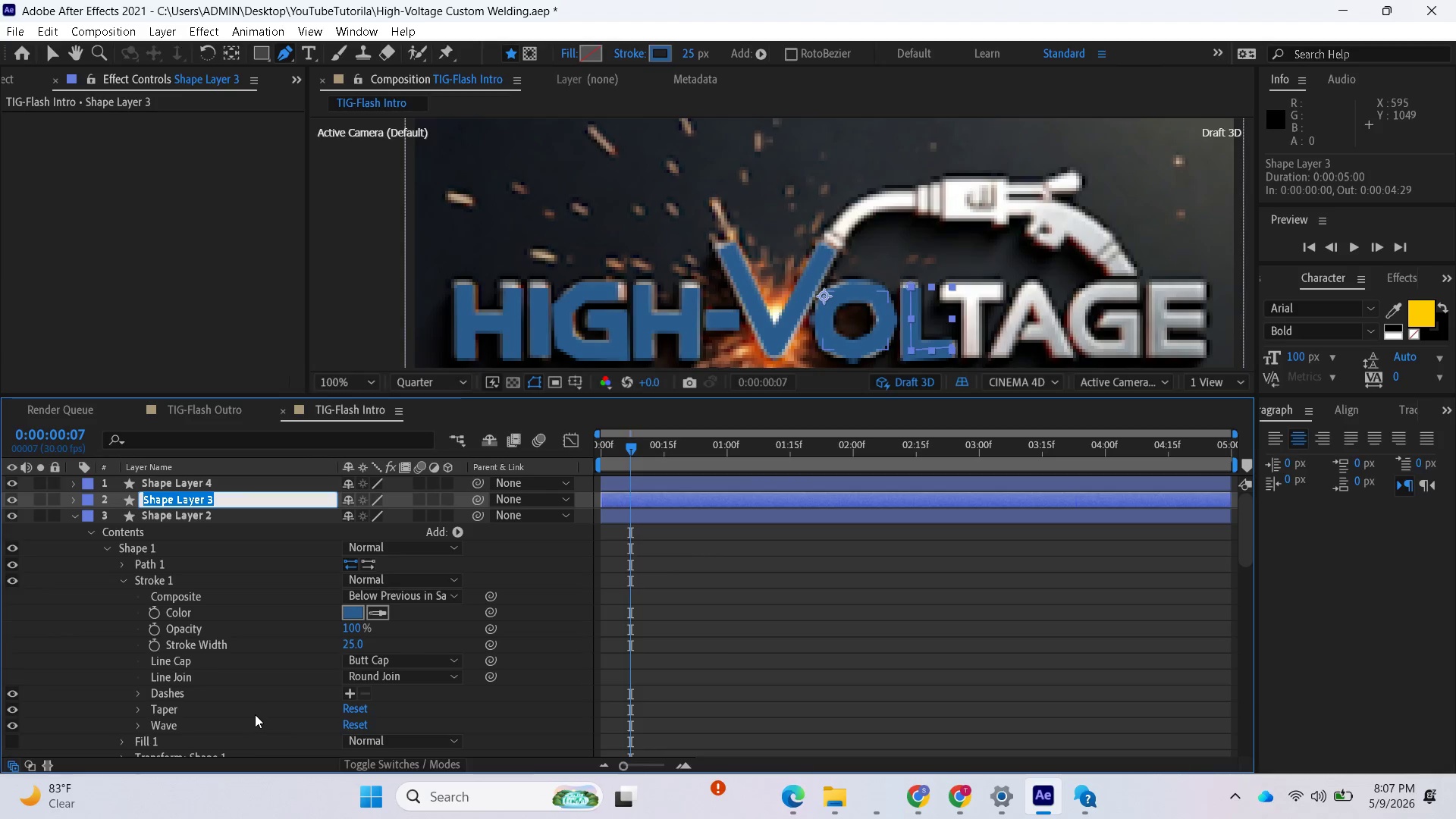 
key(CapsLock)
 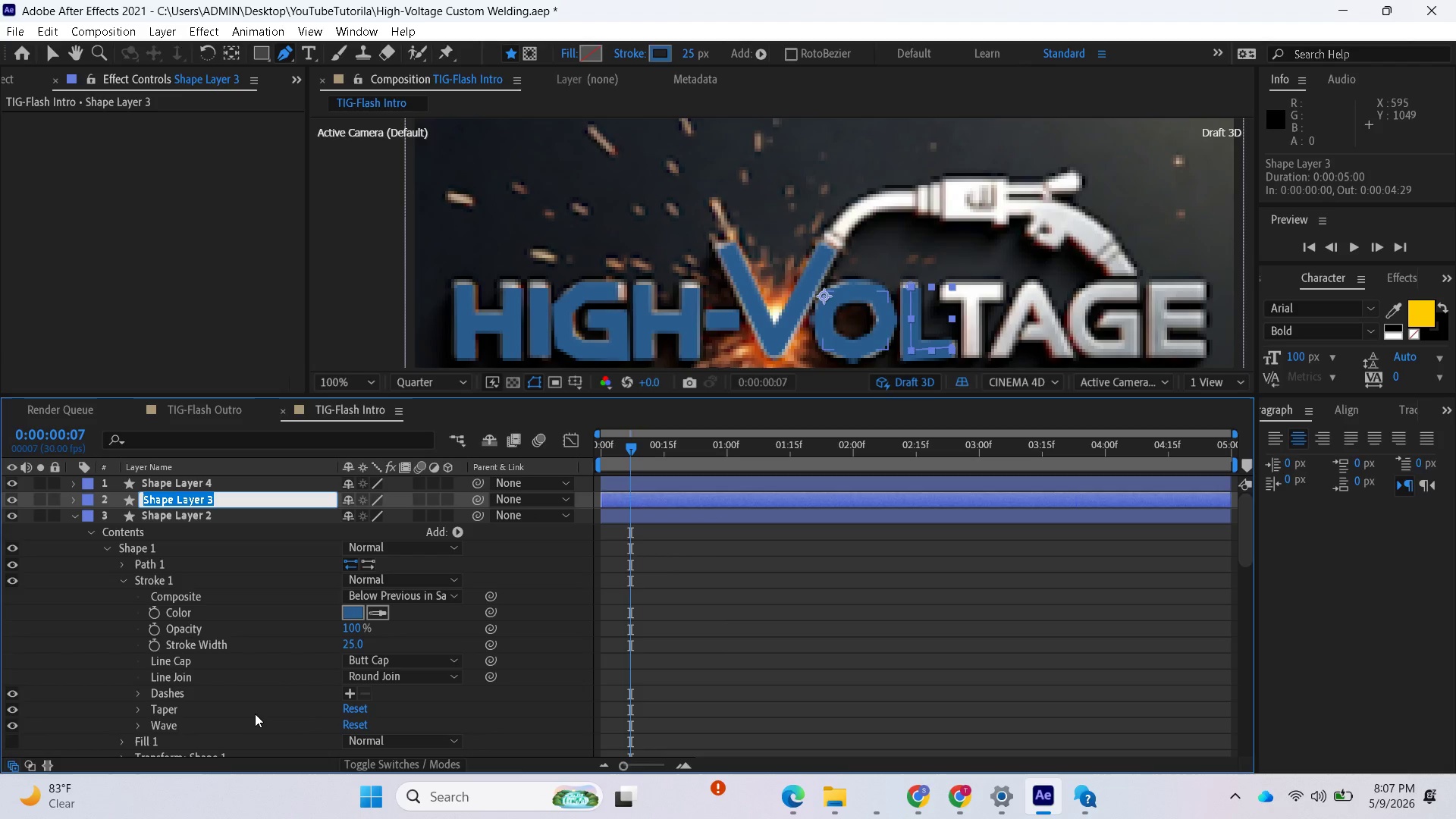 
key(L)
 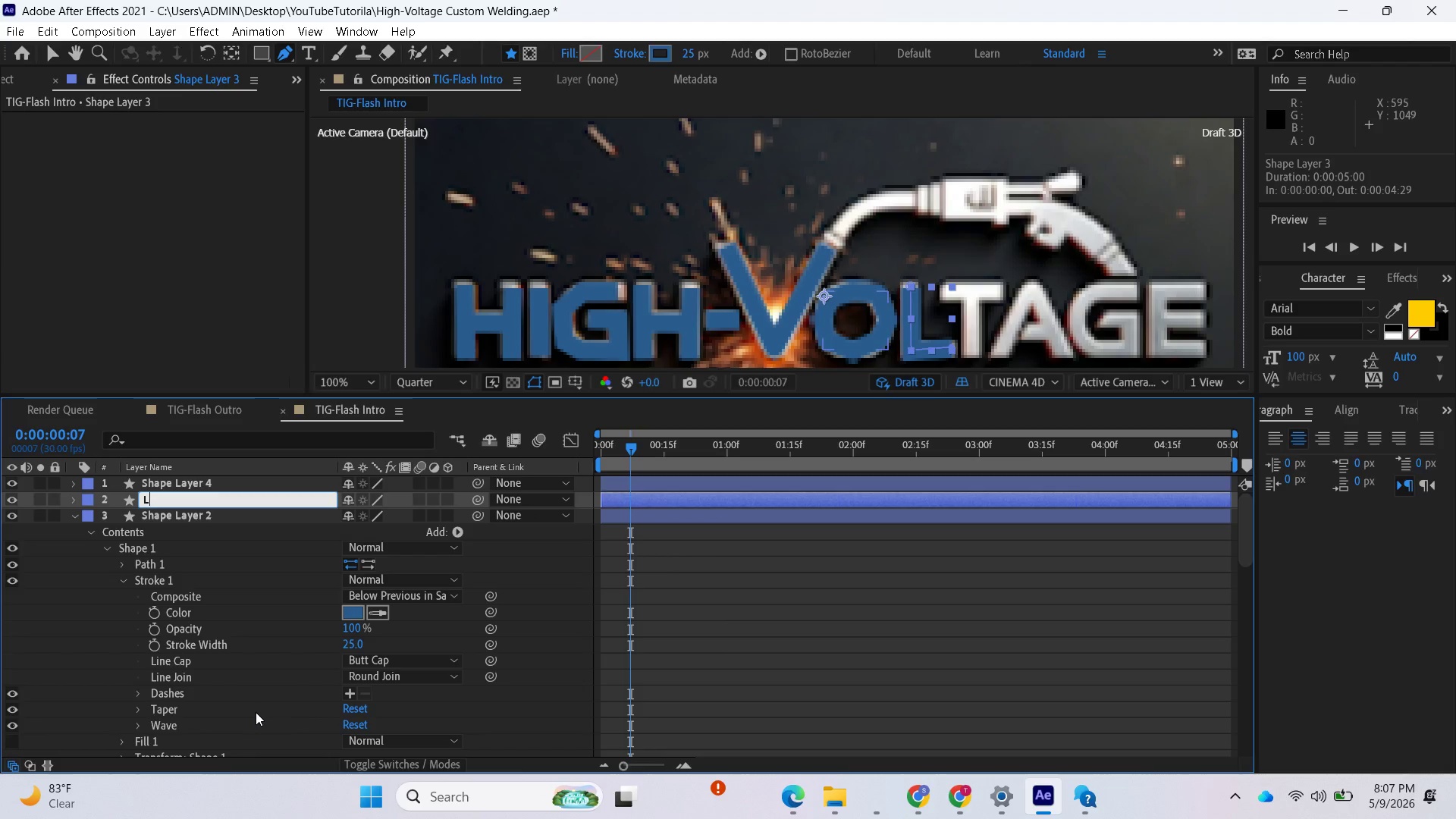 
key(Enter)
 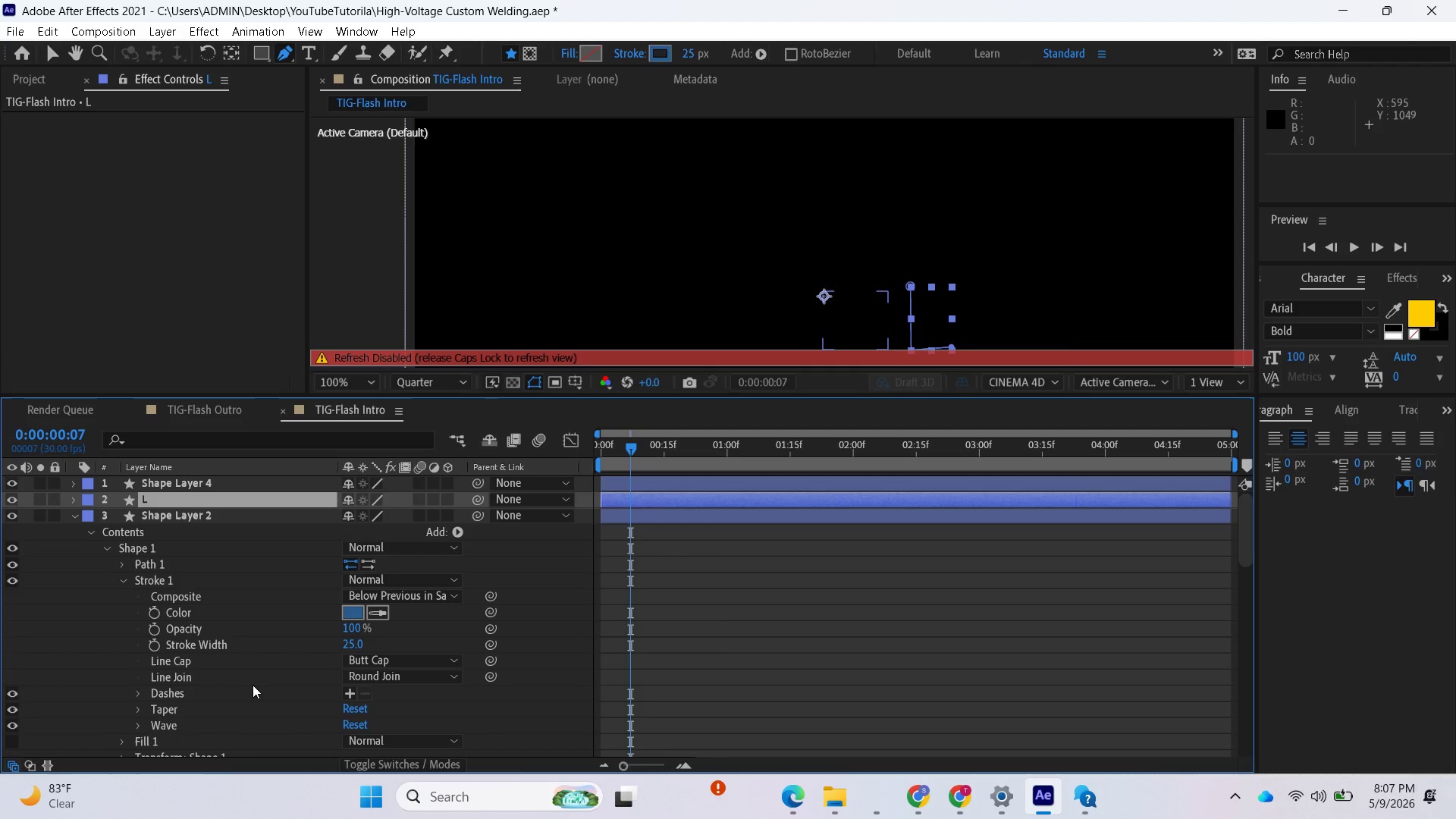 
key(CapsLock)
 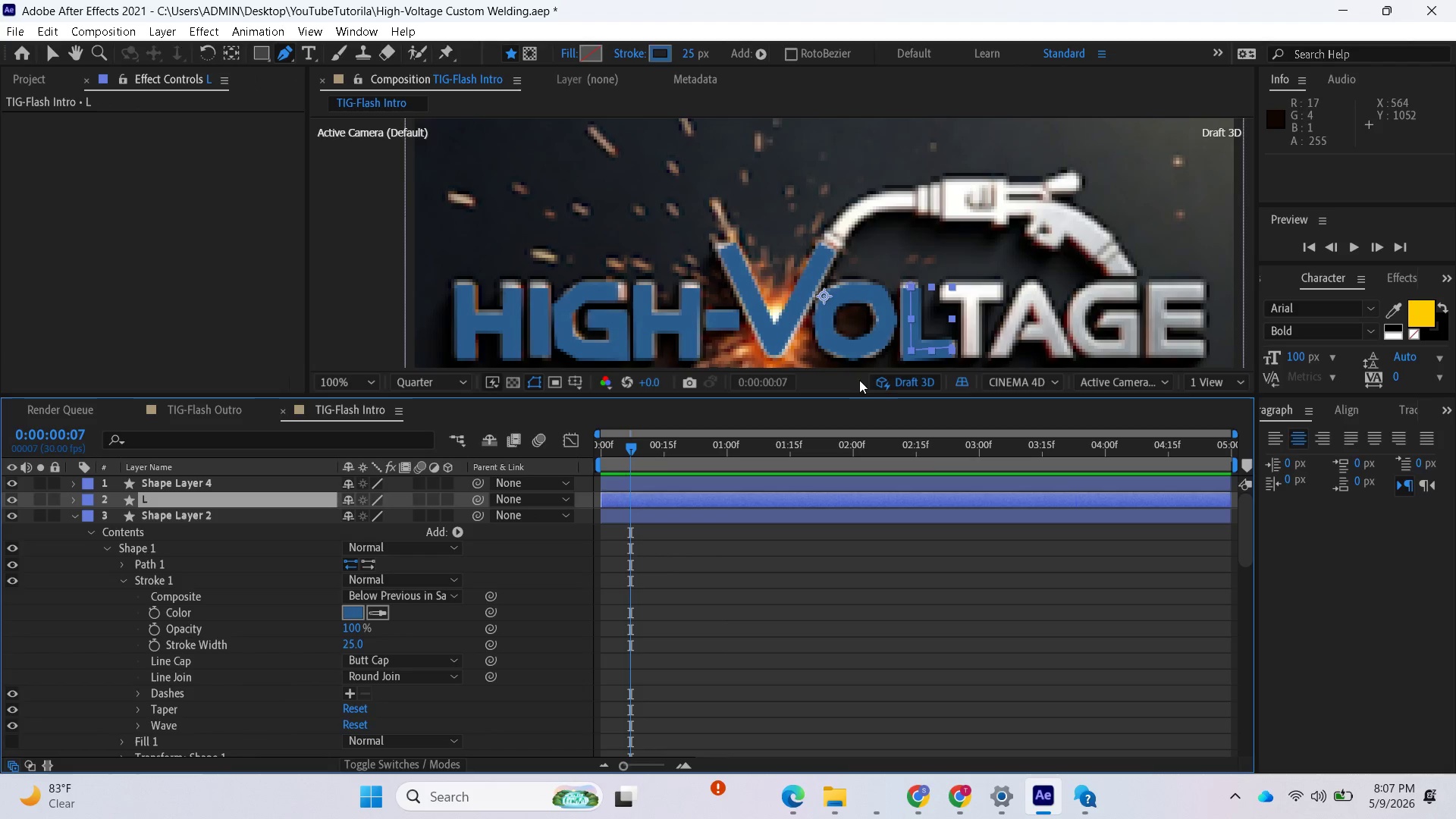 
left_click([894, 382])
 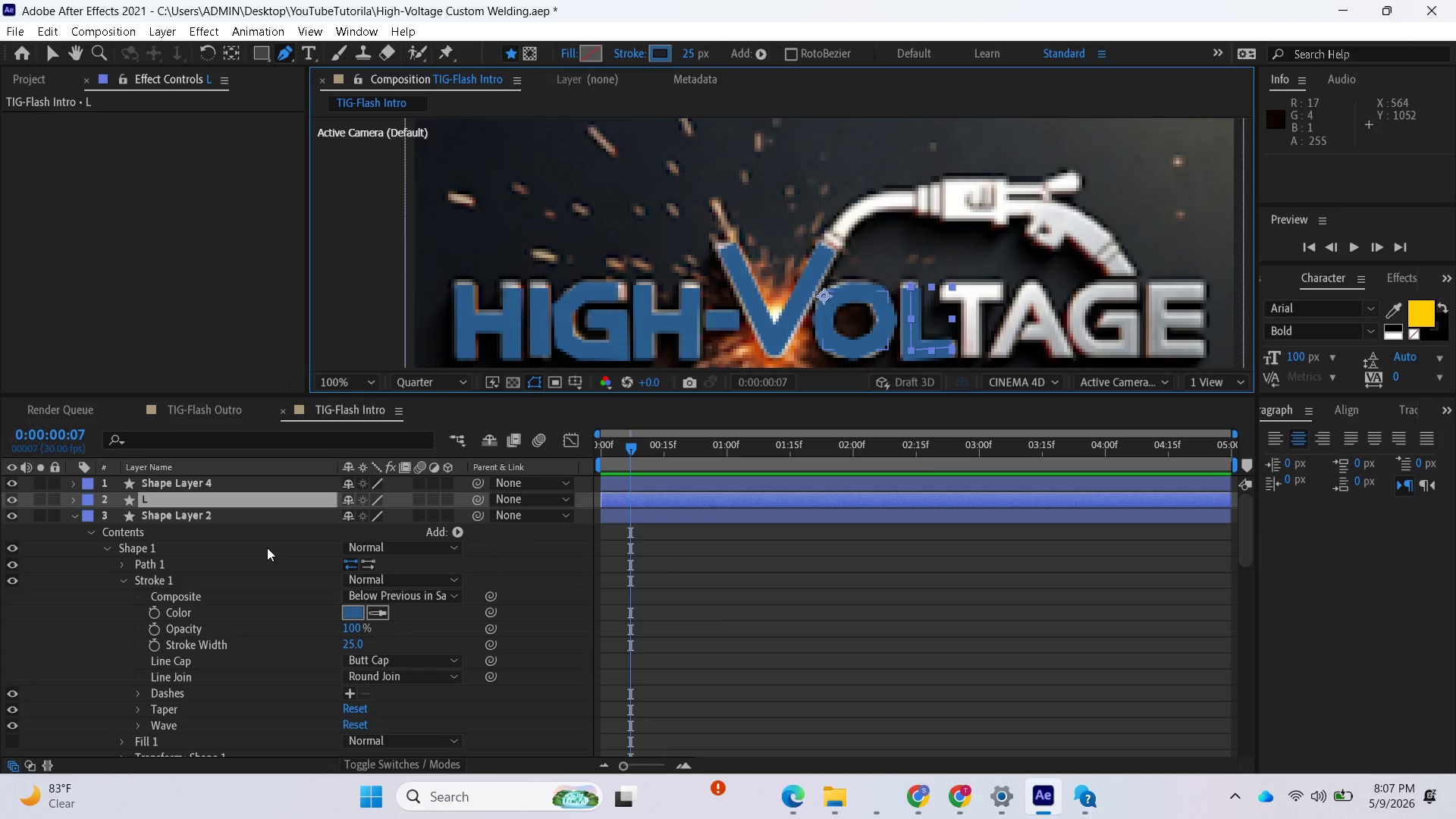 
wait(8.66)
 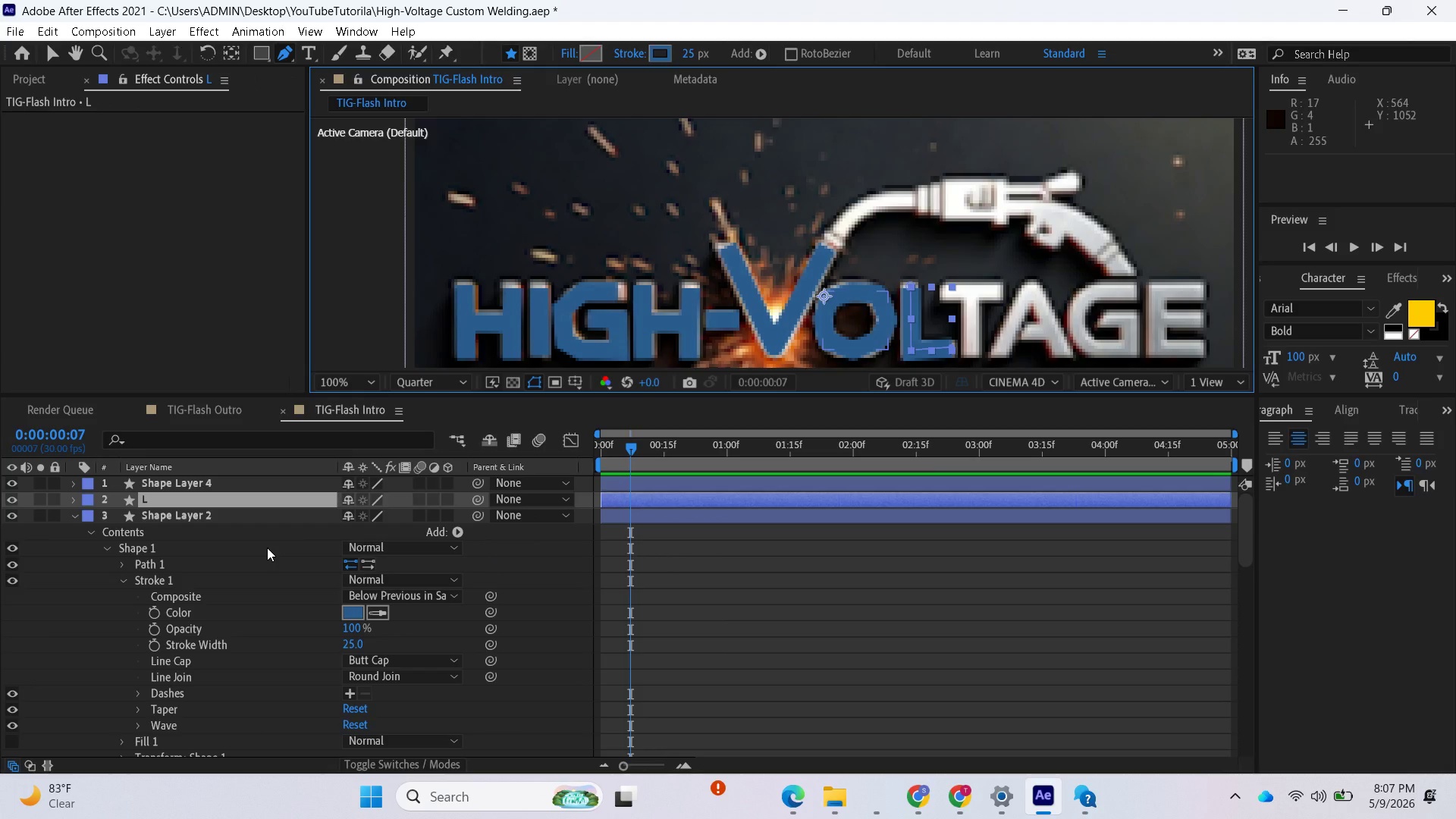 
left_click([180, 516])
 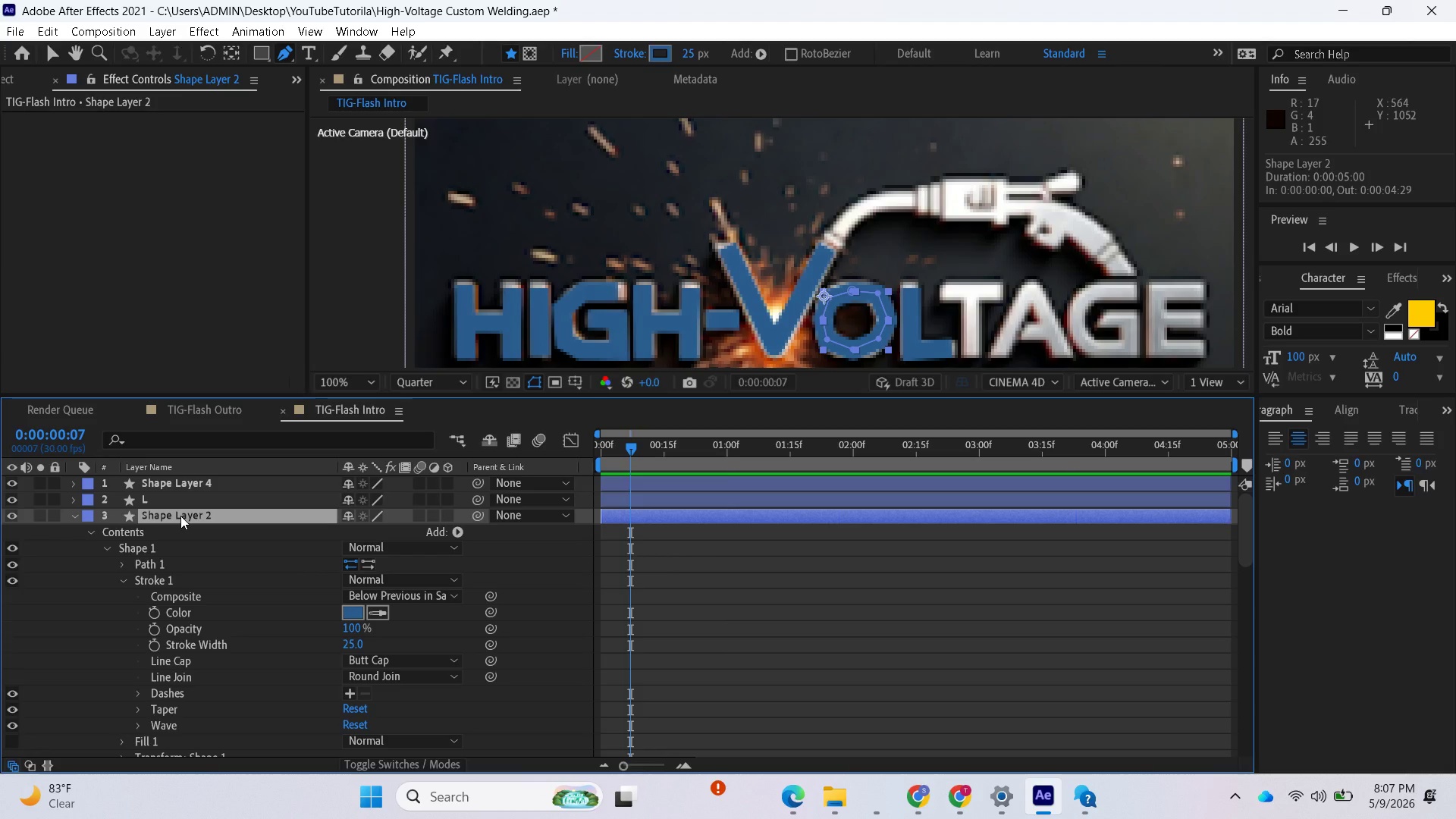 
right_click([180, 516])
 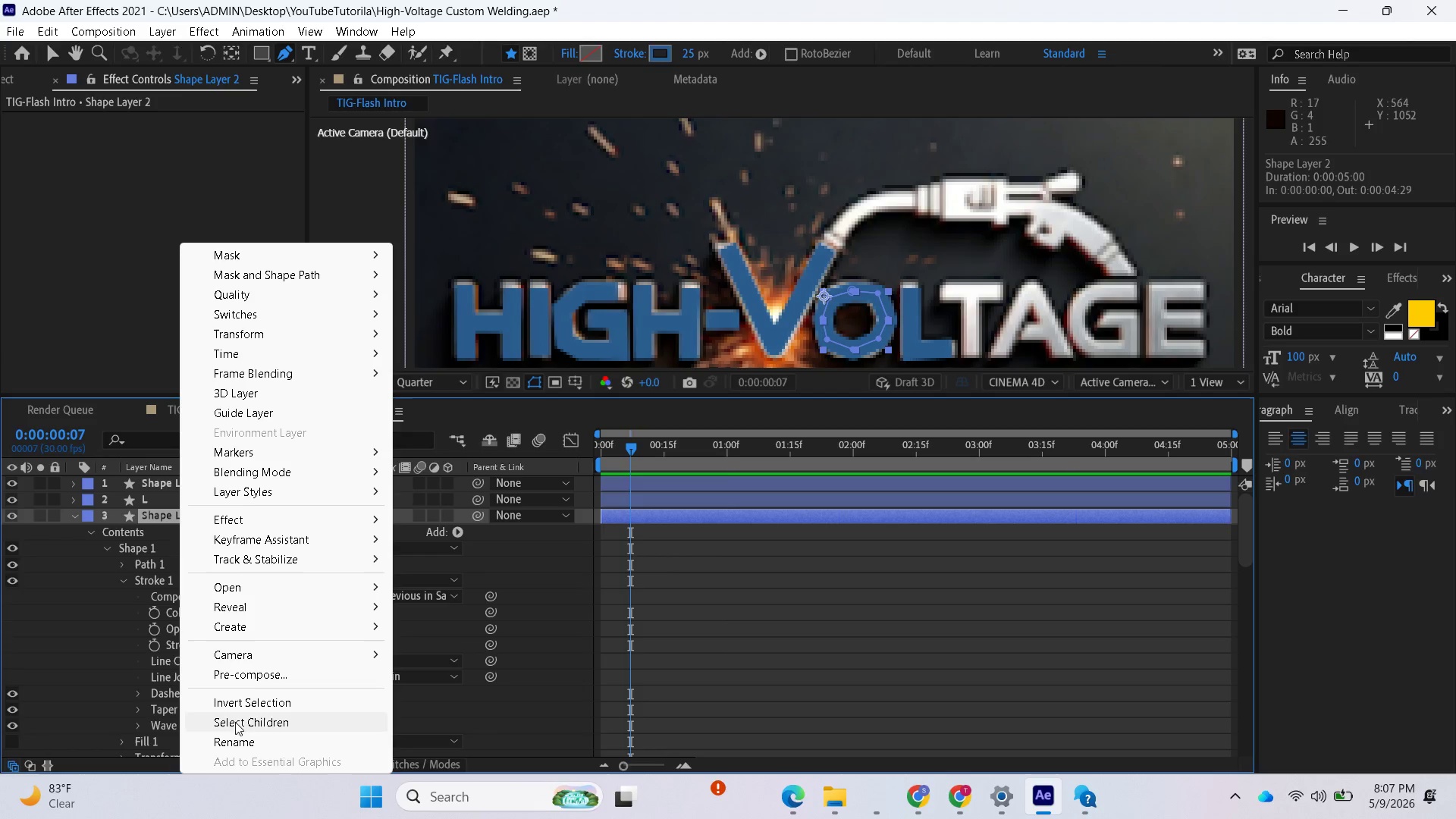 
left_click([235, 739])
 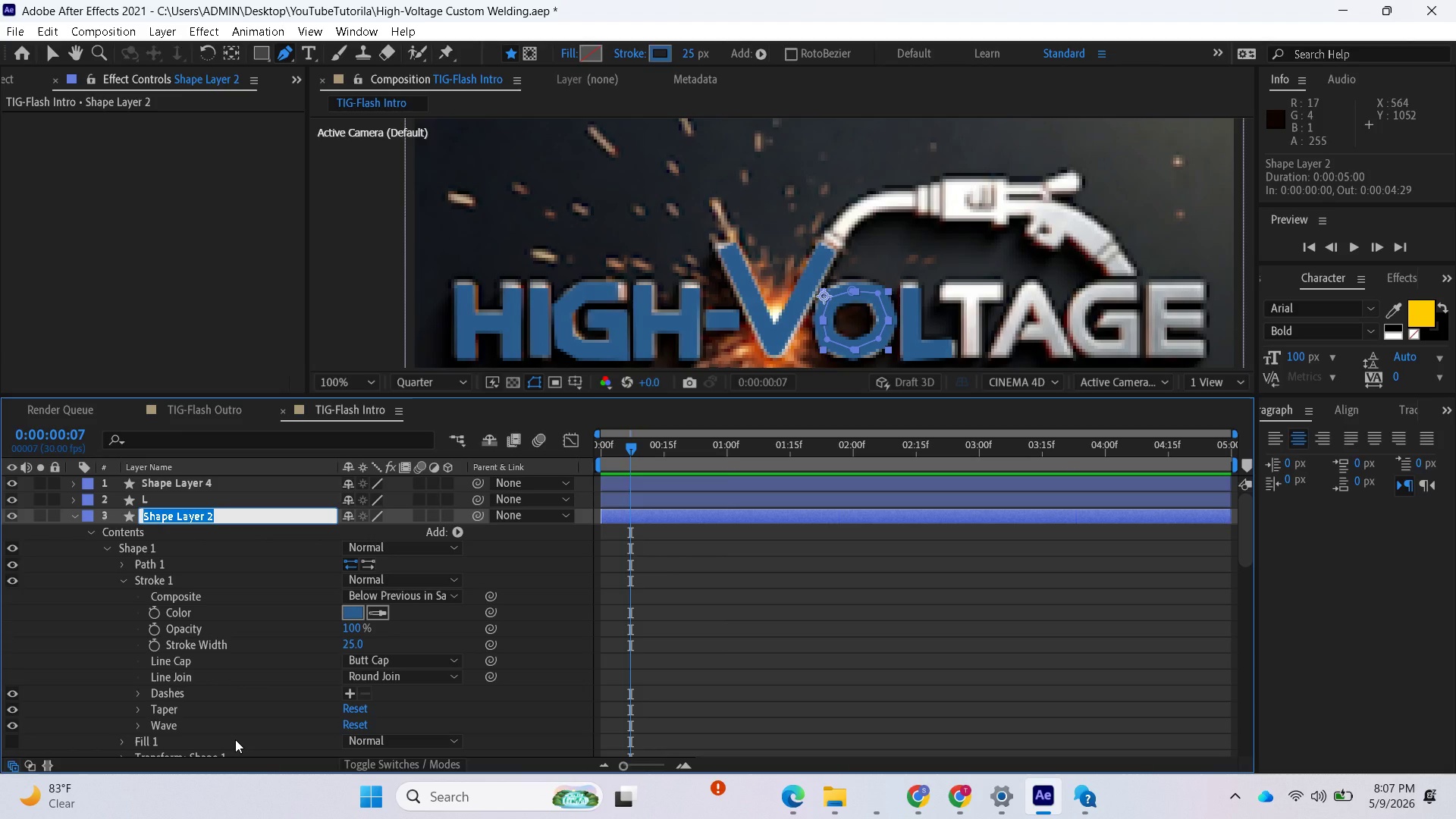 
key(0)
 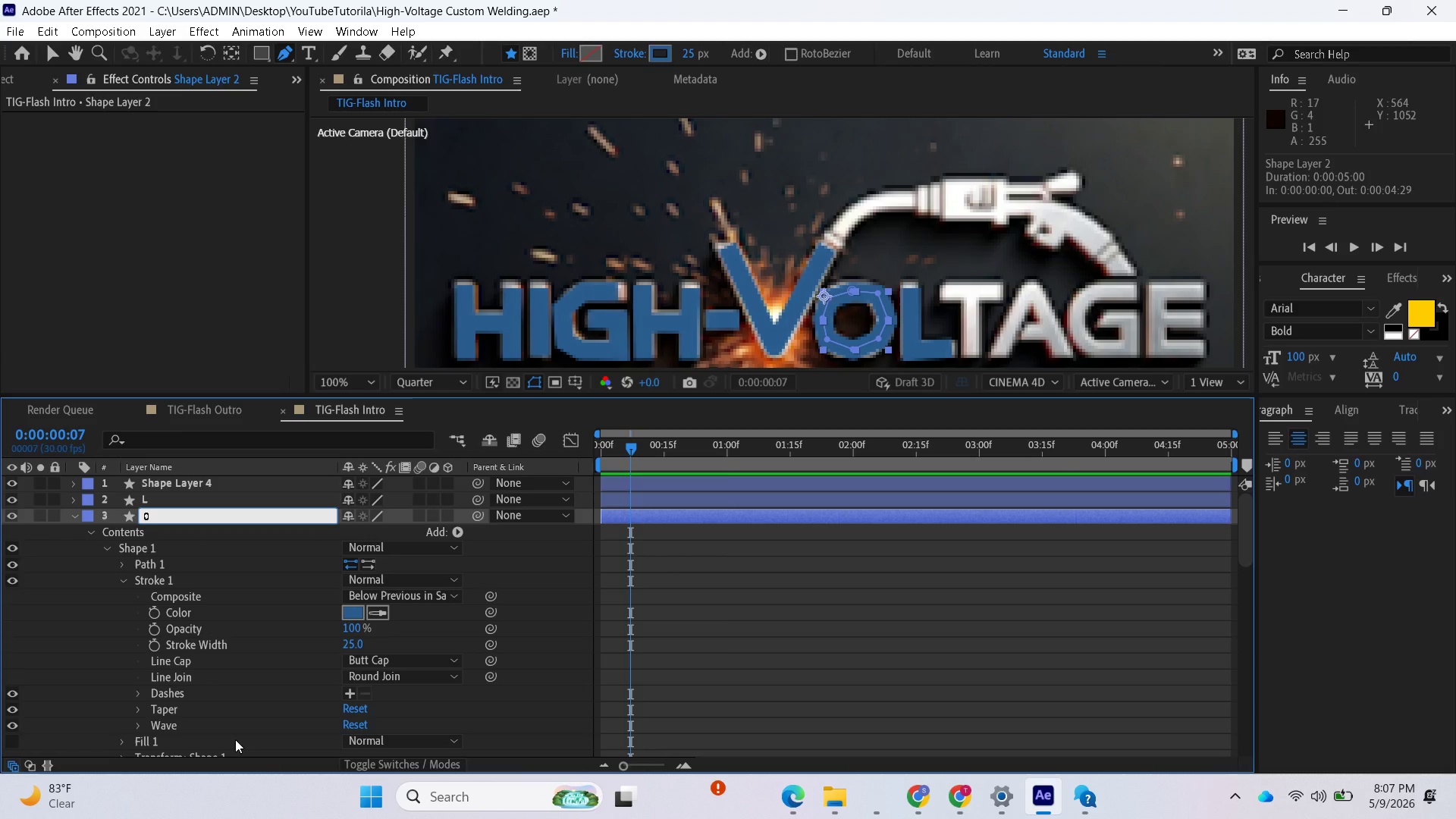 
key(Backspace)
 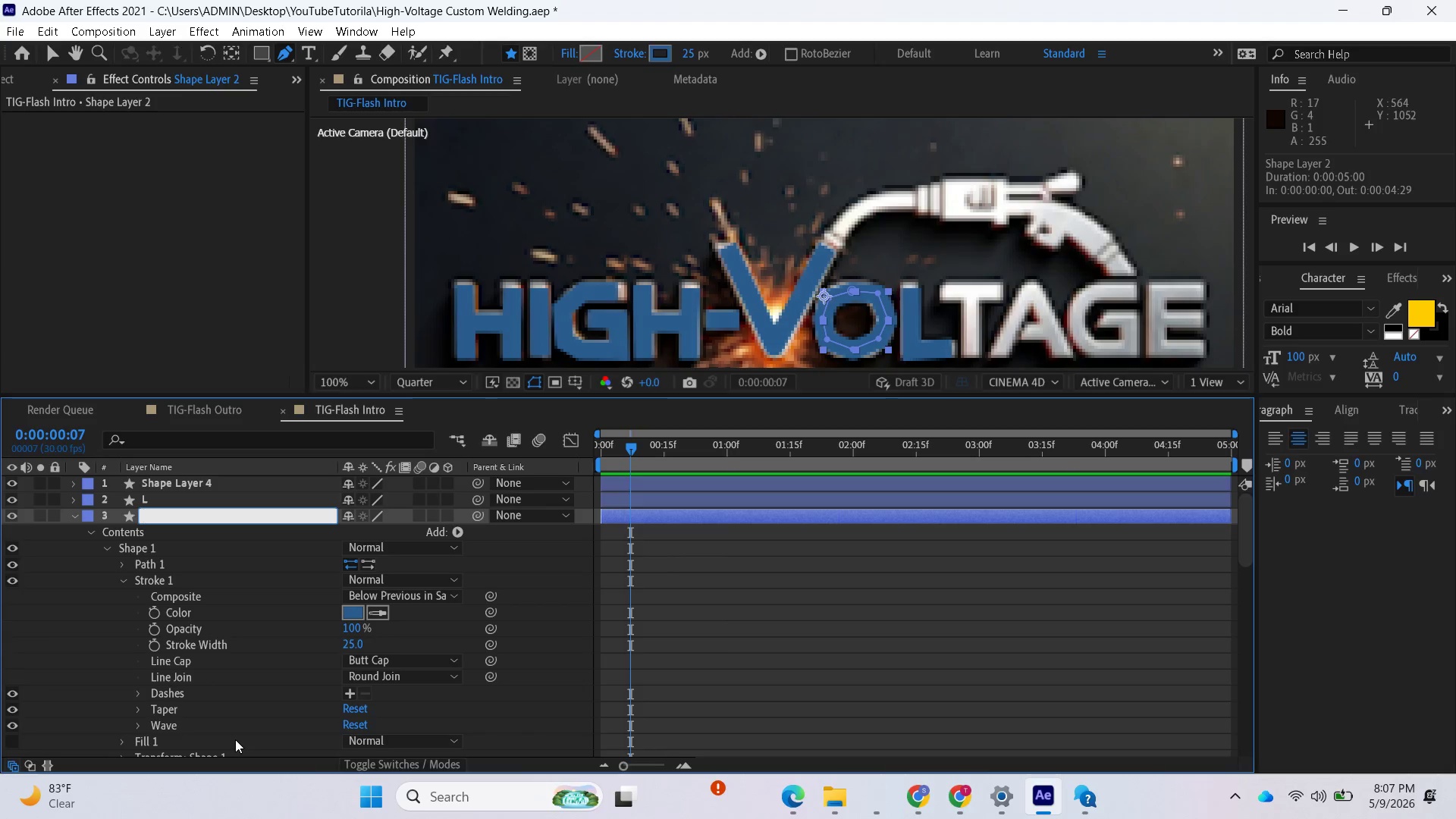 
key(O)
 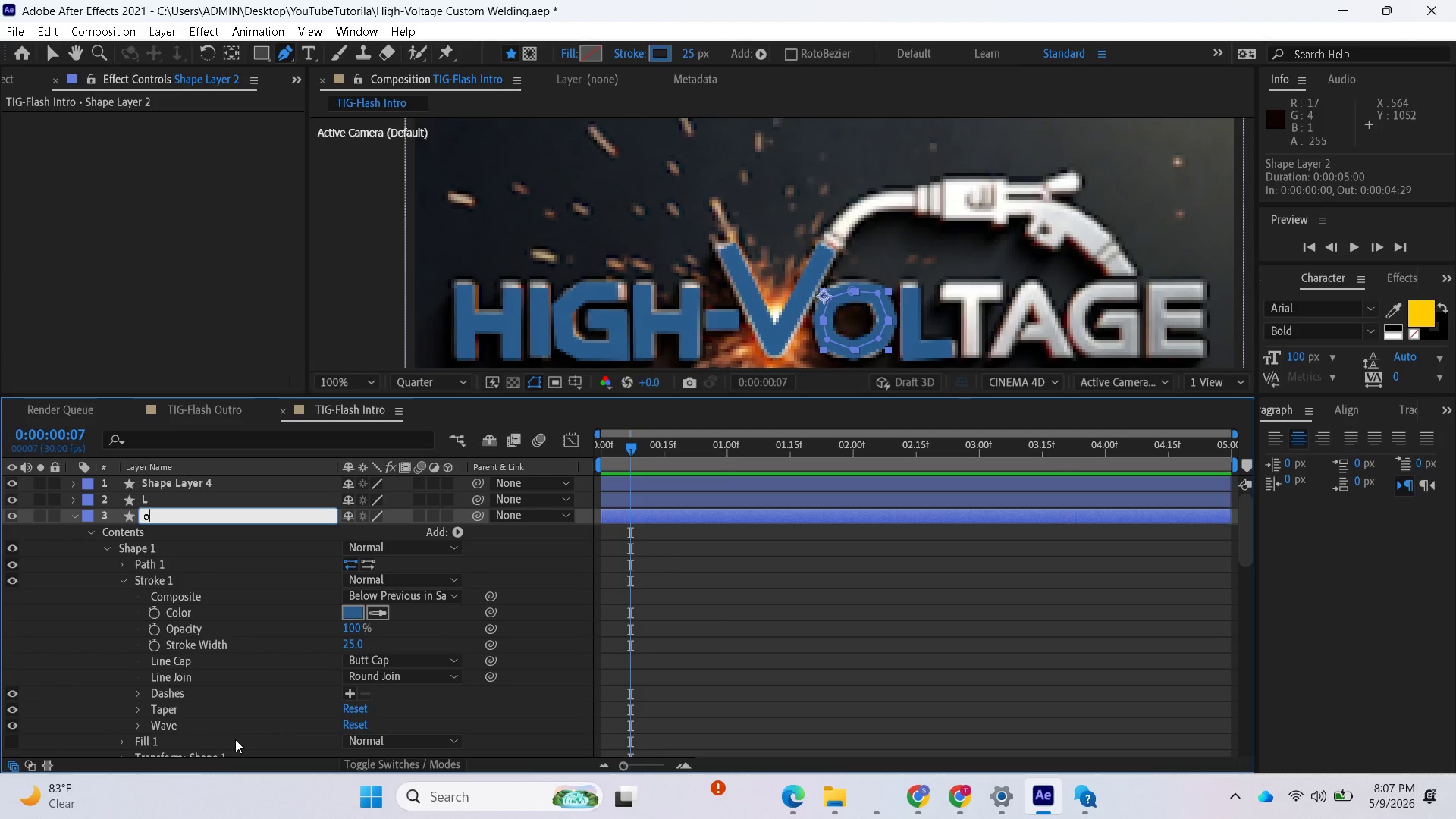 
key(Enter)
 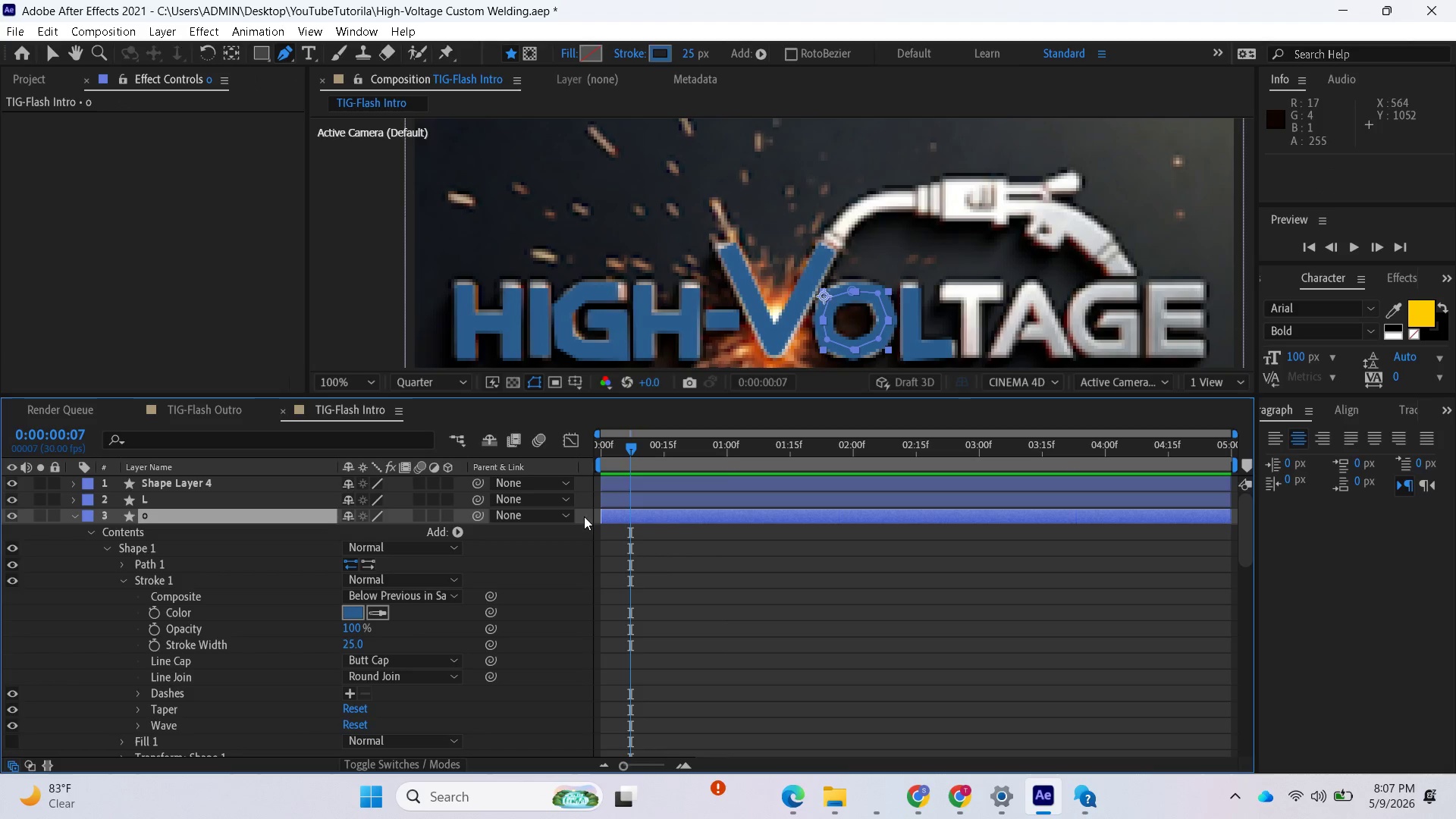 
left_click([682, 555])
 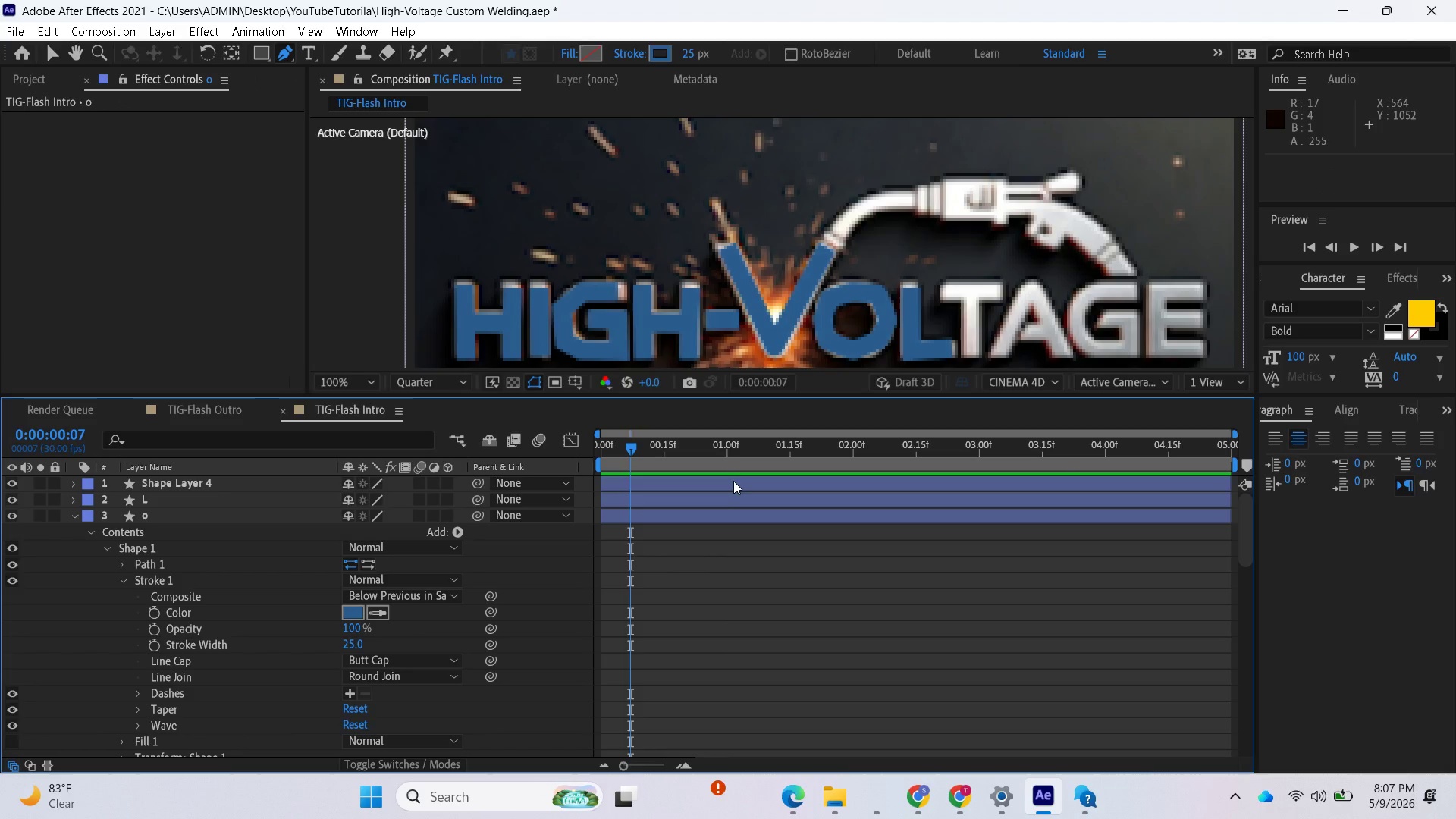 
left_click([733, 479])
 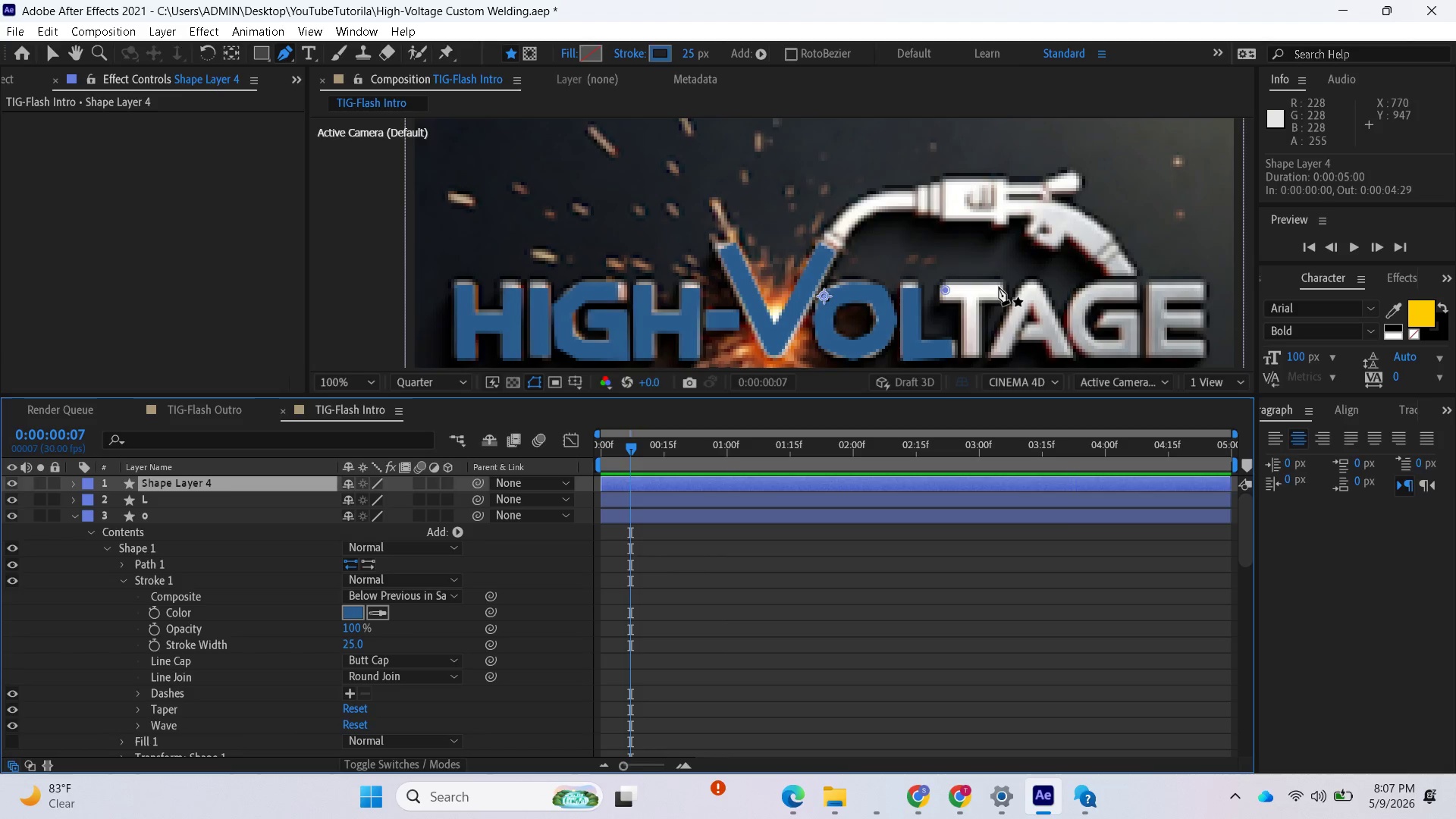 
left_click([999, 288])
 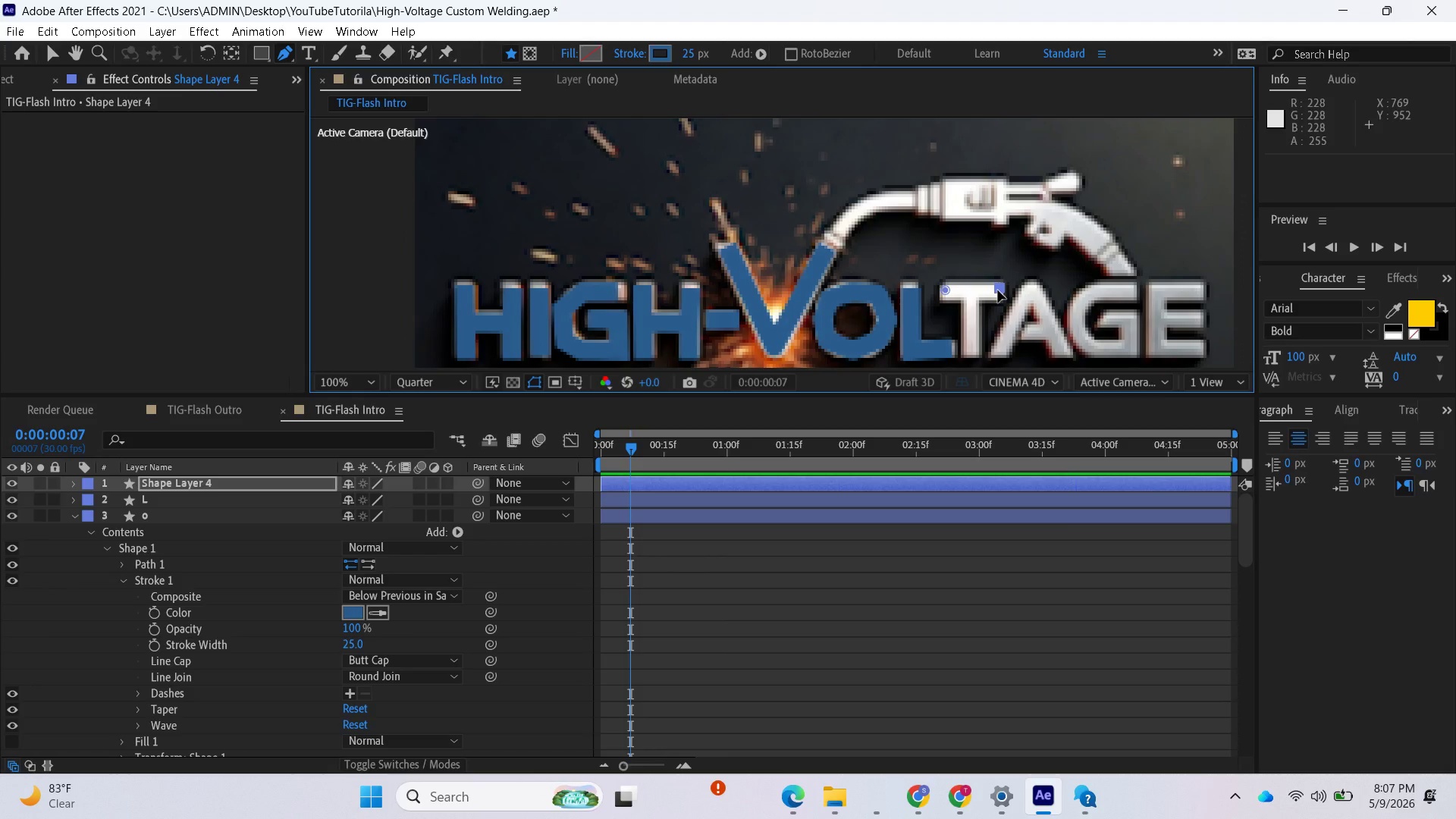 
left_click_drag(start_coordinate=[998, 290], to_coordinate=[999, 297])
 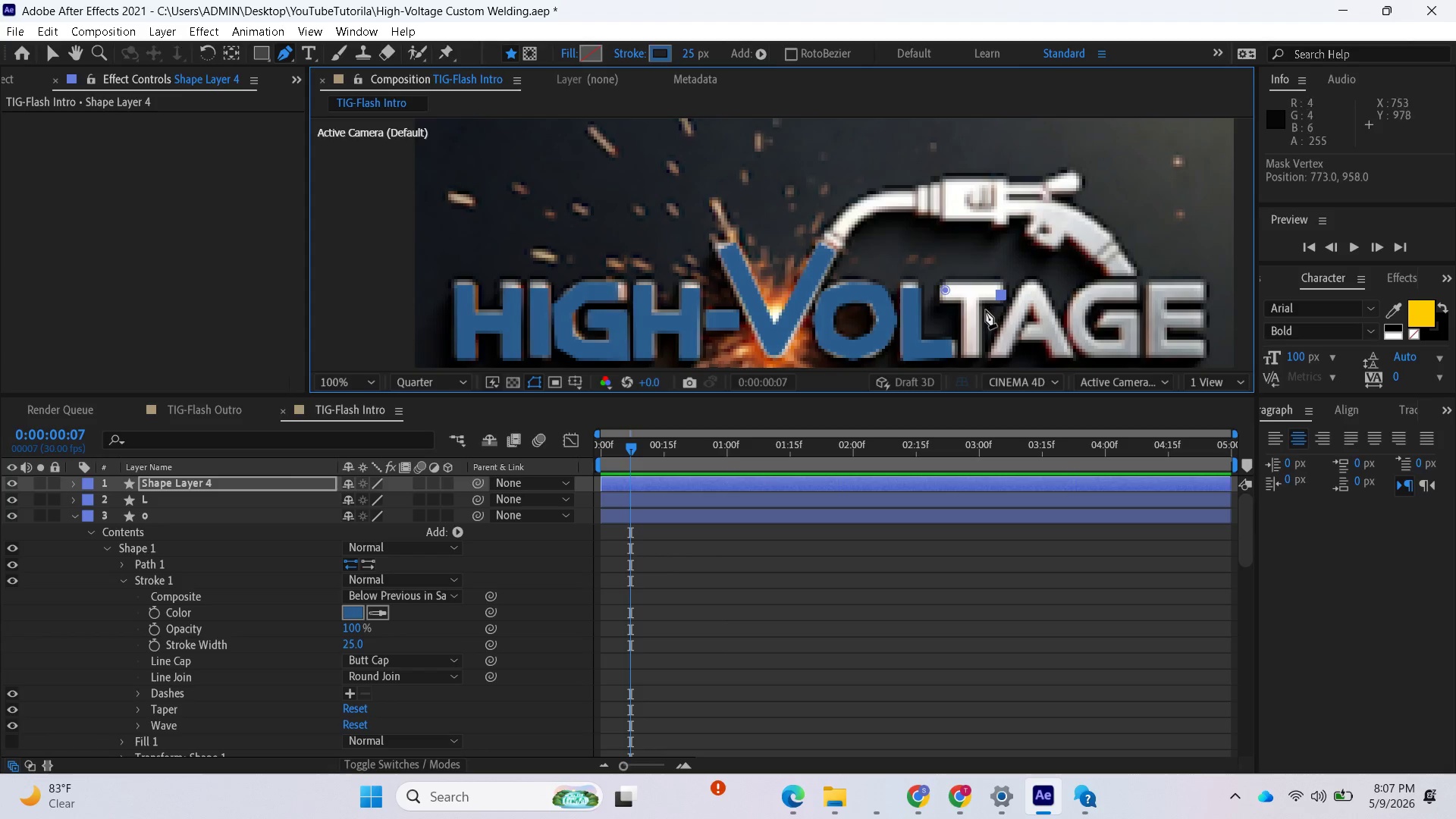 
key(Control+Z)
 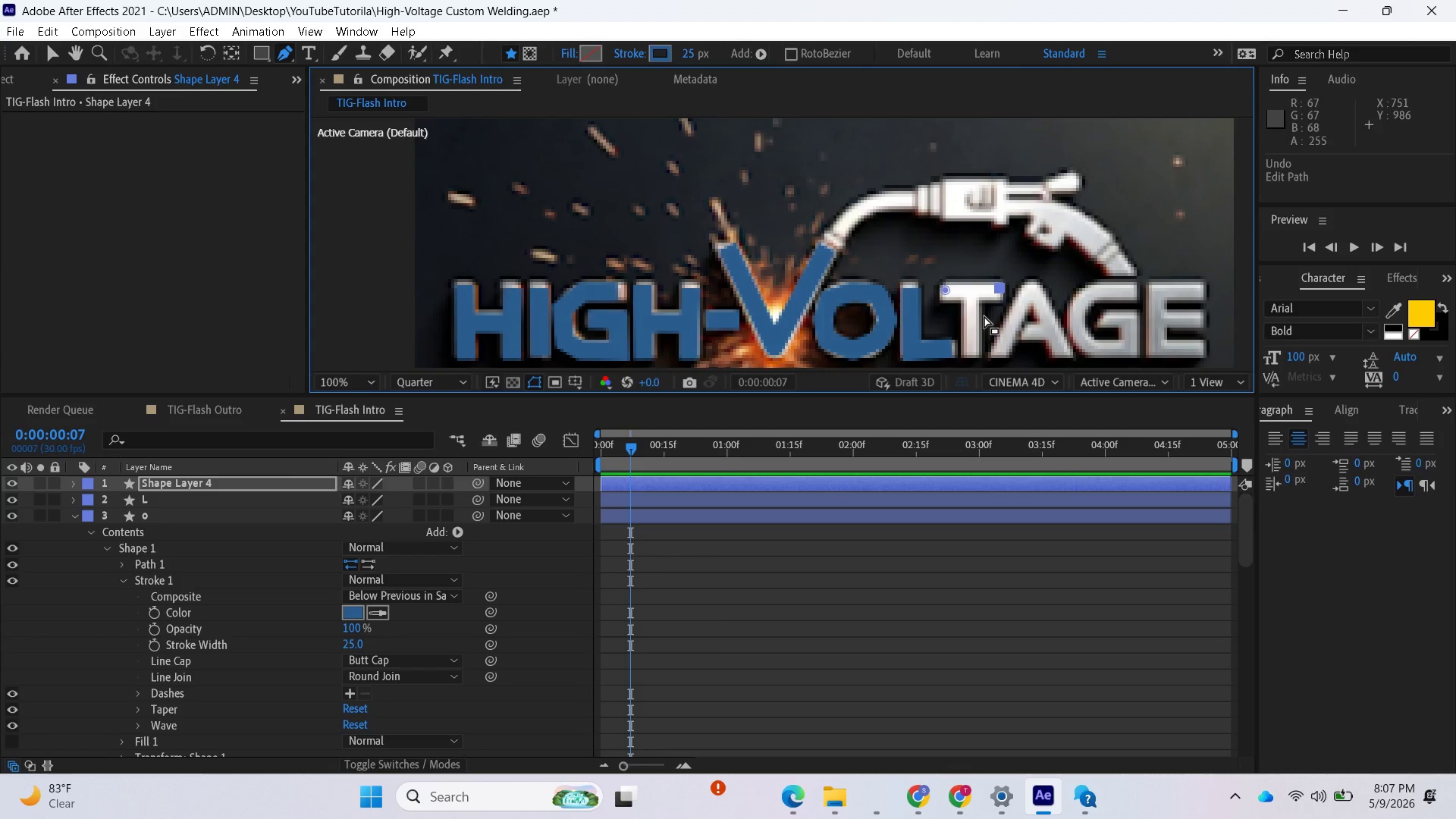 
key(Control+Z)
 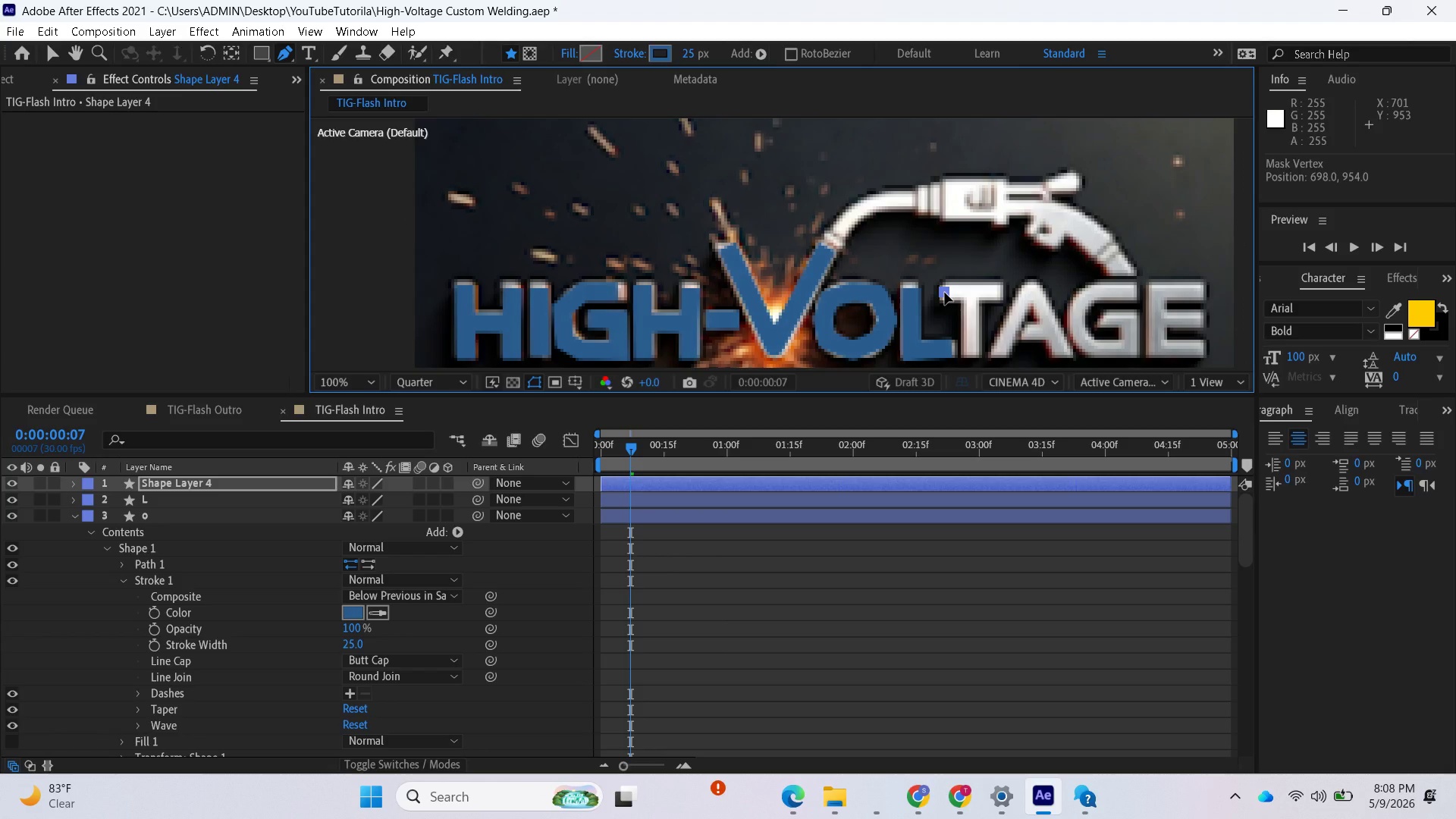 
wait(7.03)
 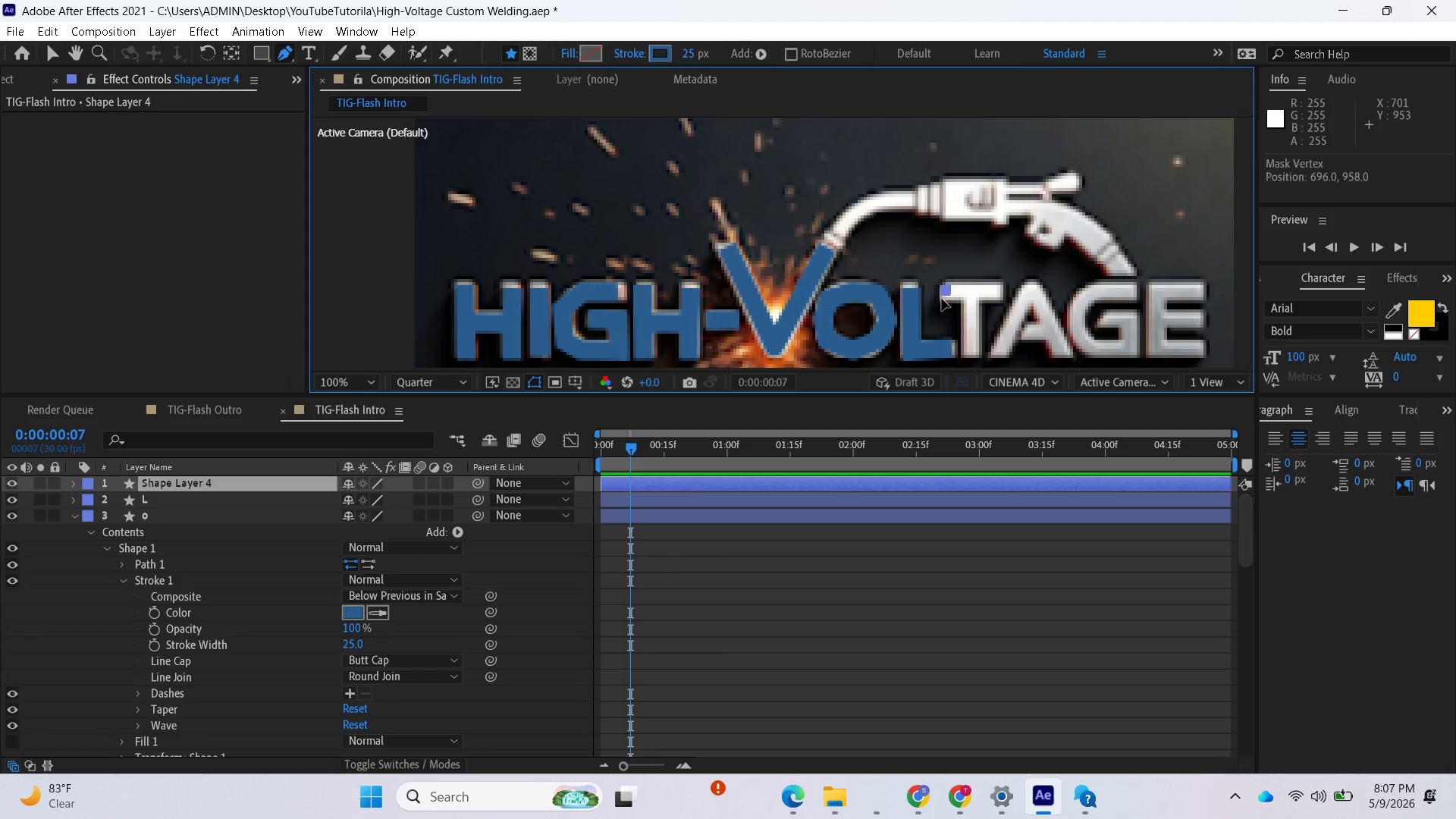 
left_click([999, 291])
 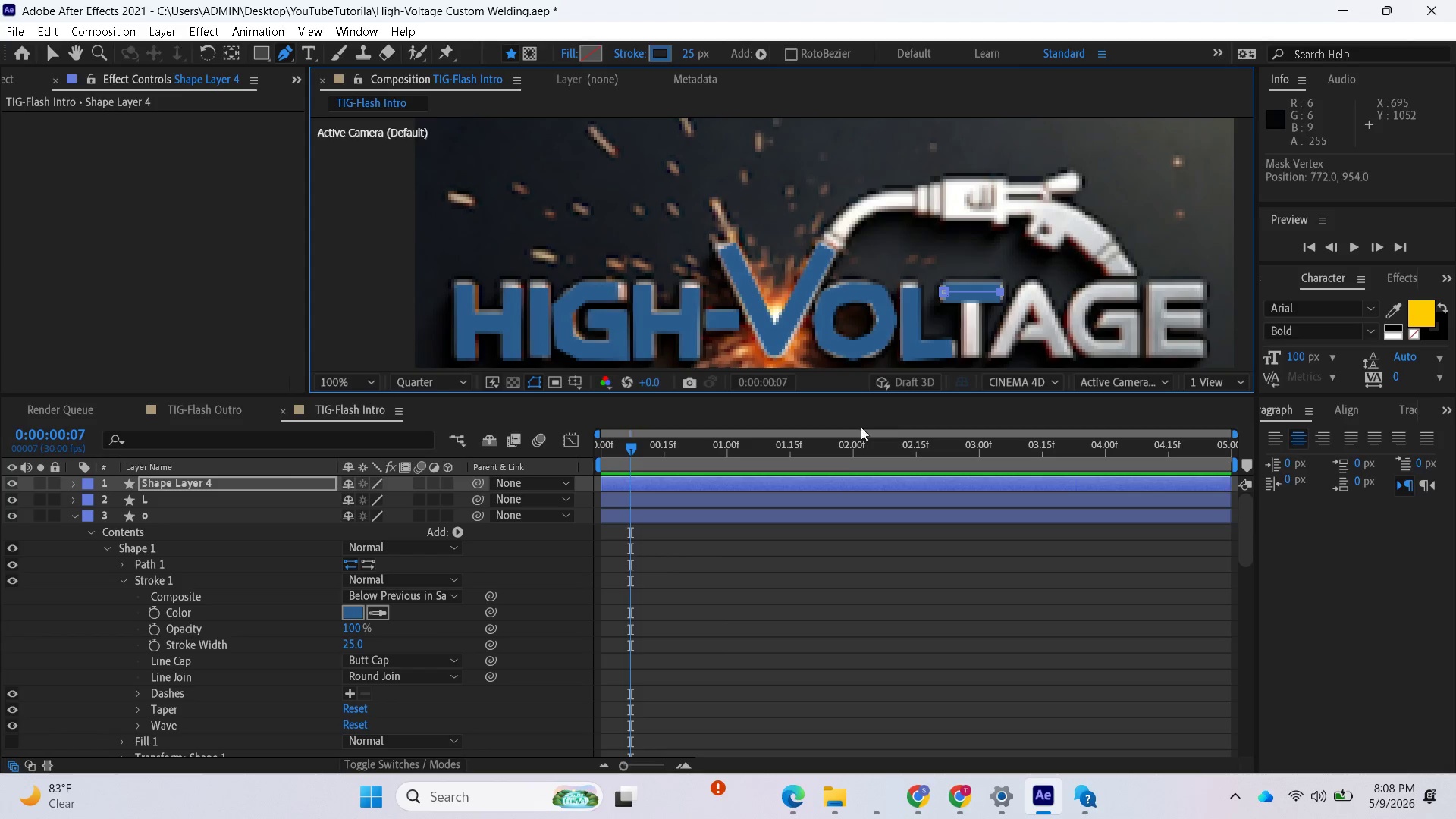 
wait(14.0)
 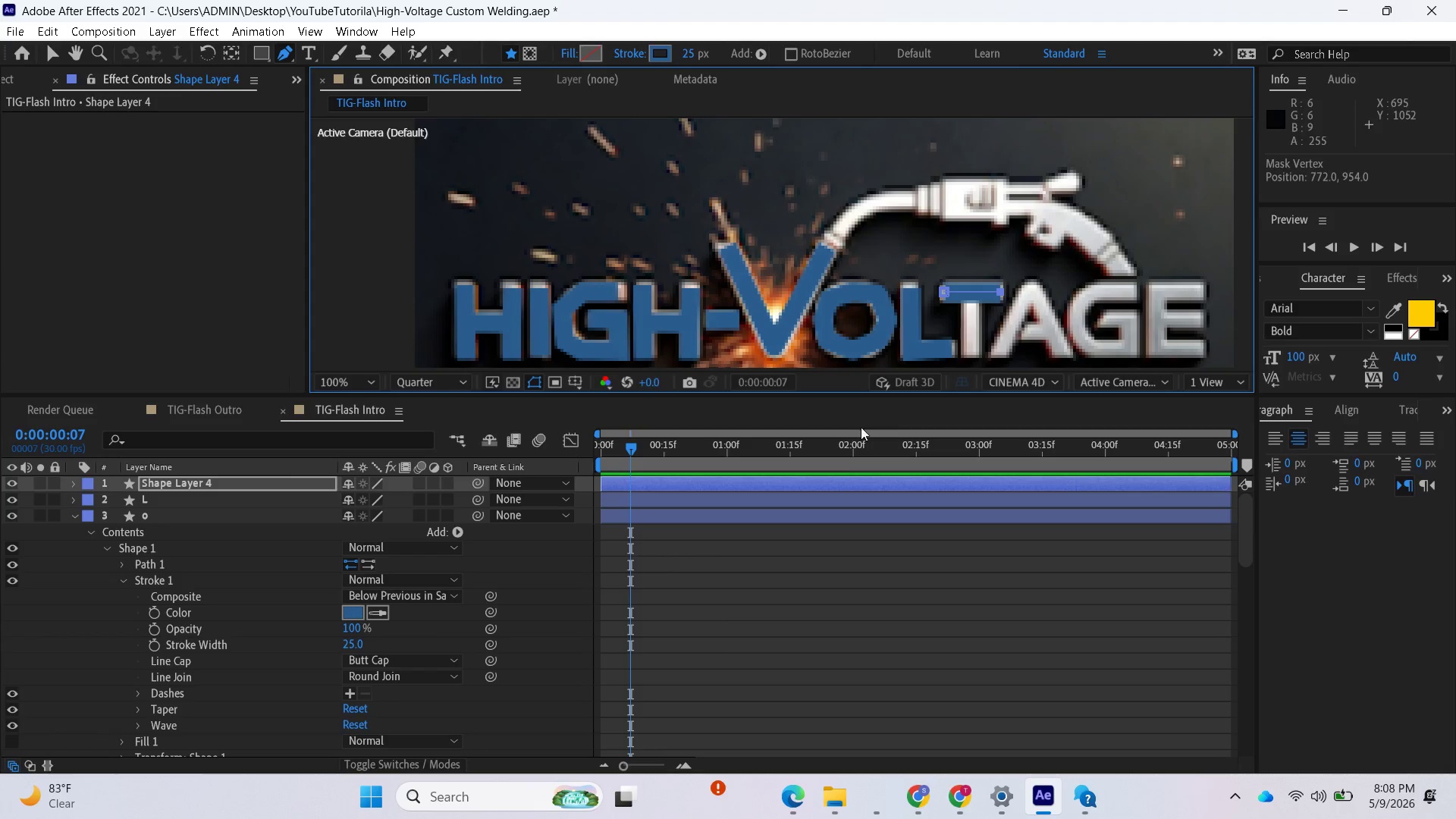 
left_click([890, 482])
 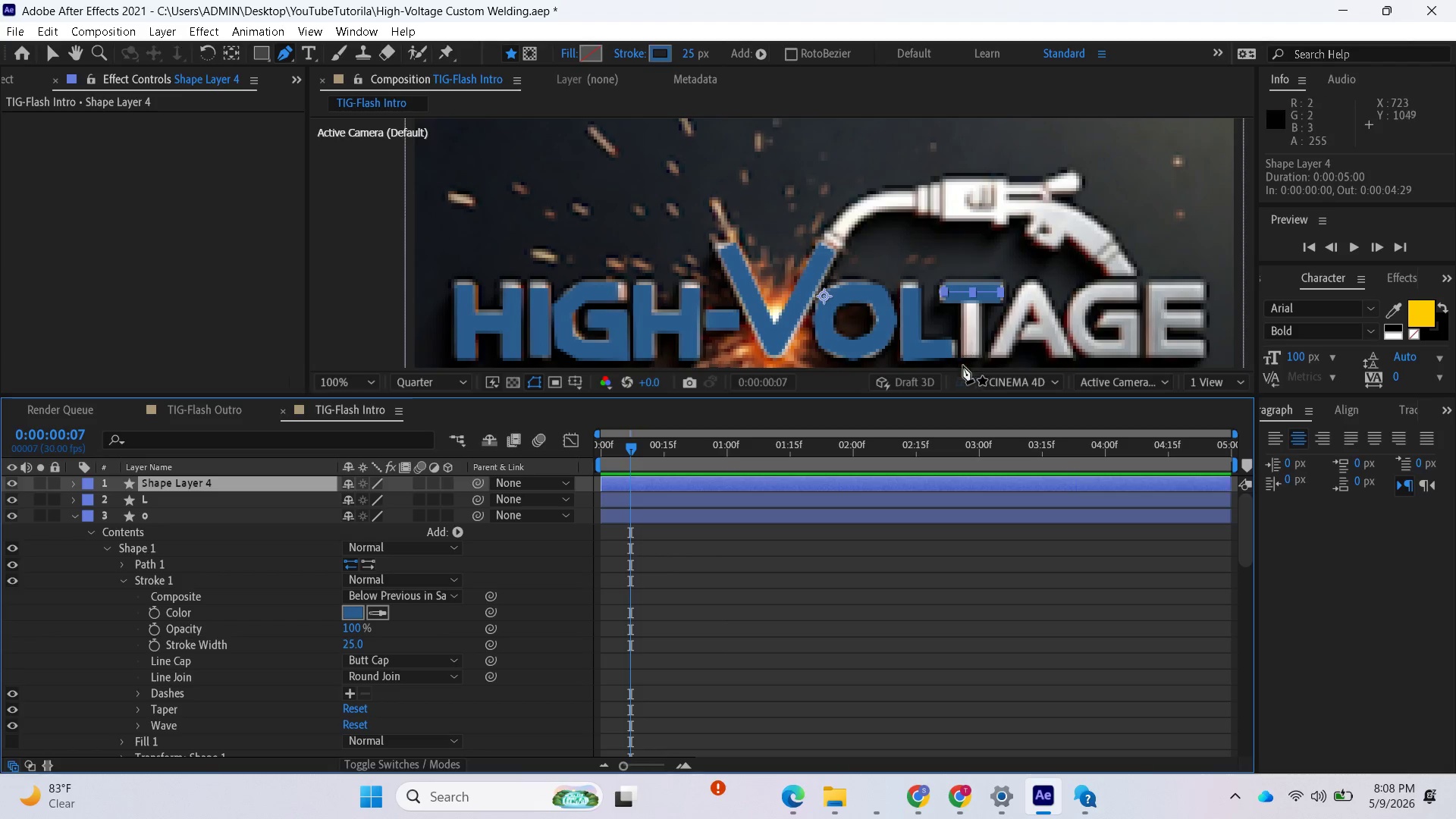 
left_click([972, 351])
 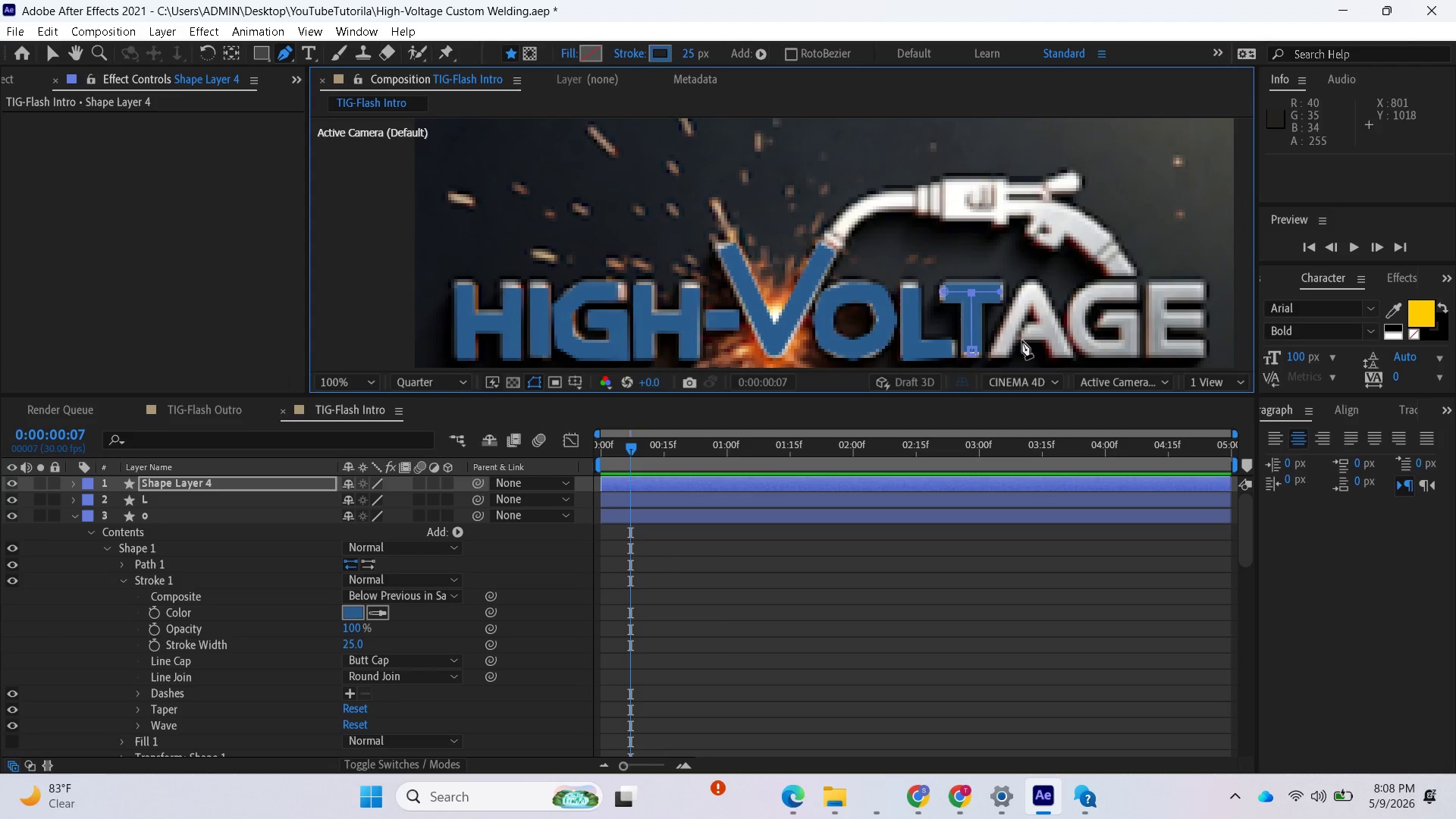 
wait(5.19)
 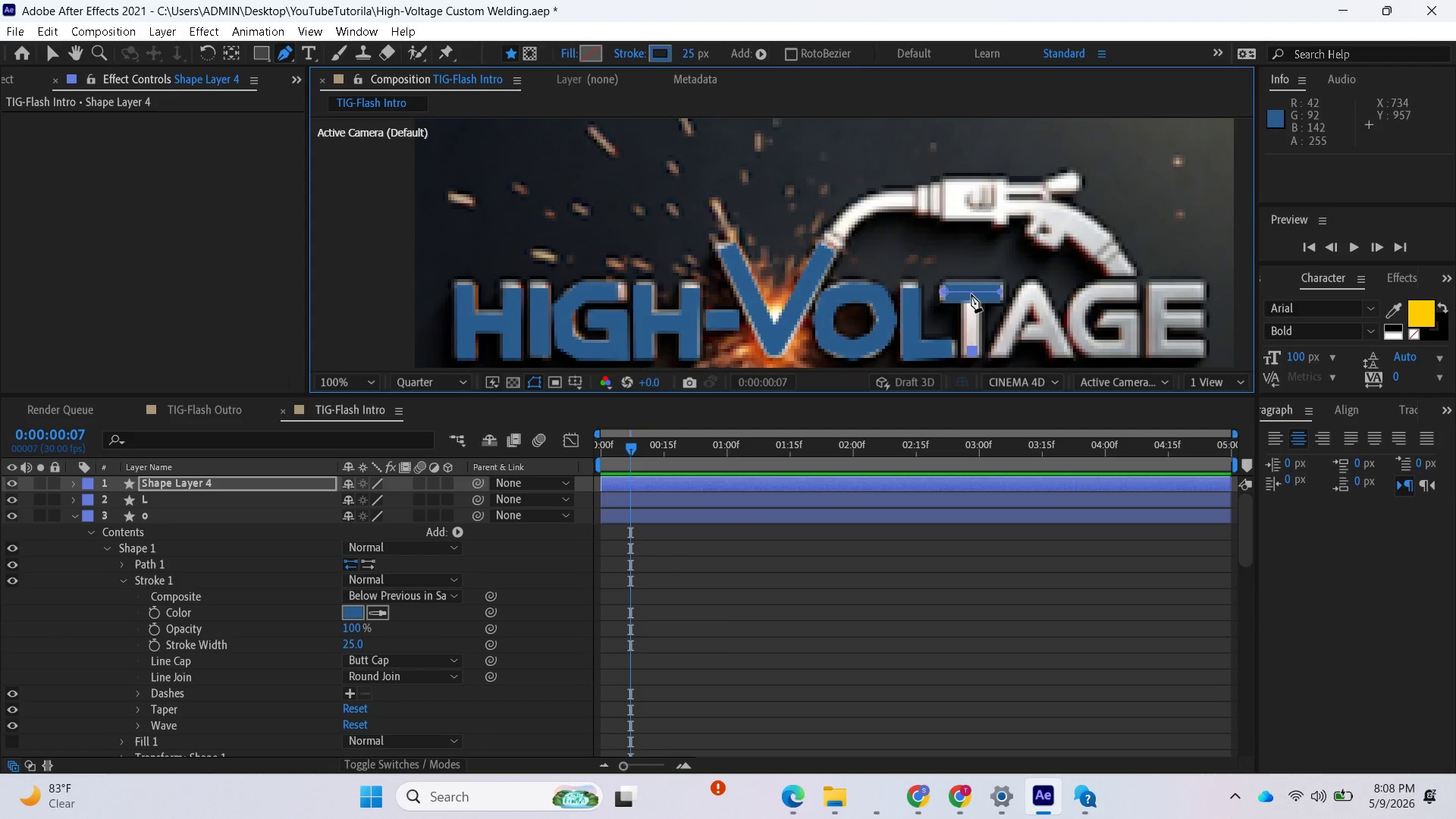 
left_click([768, 618])
 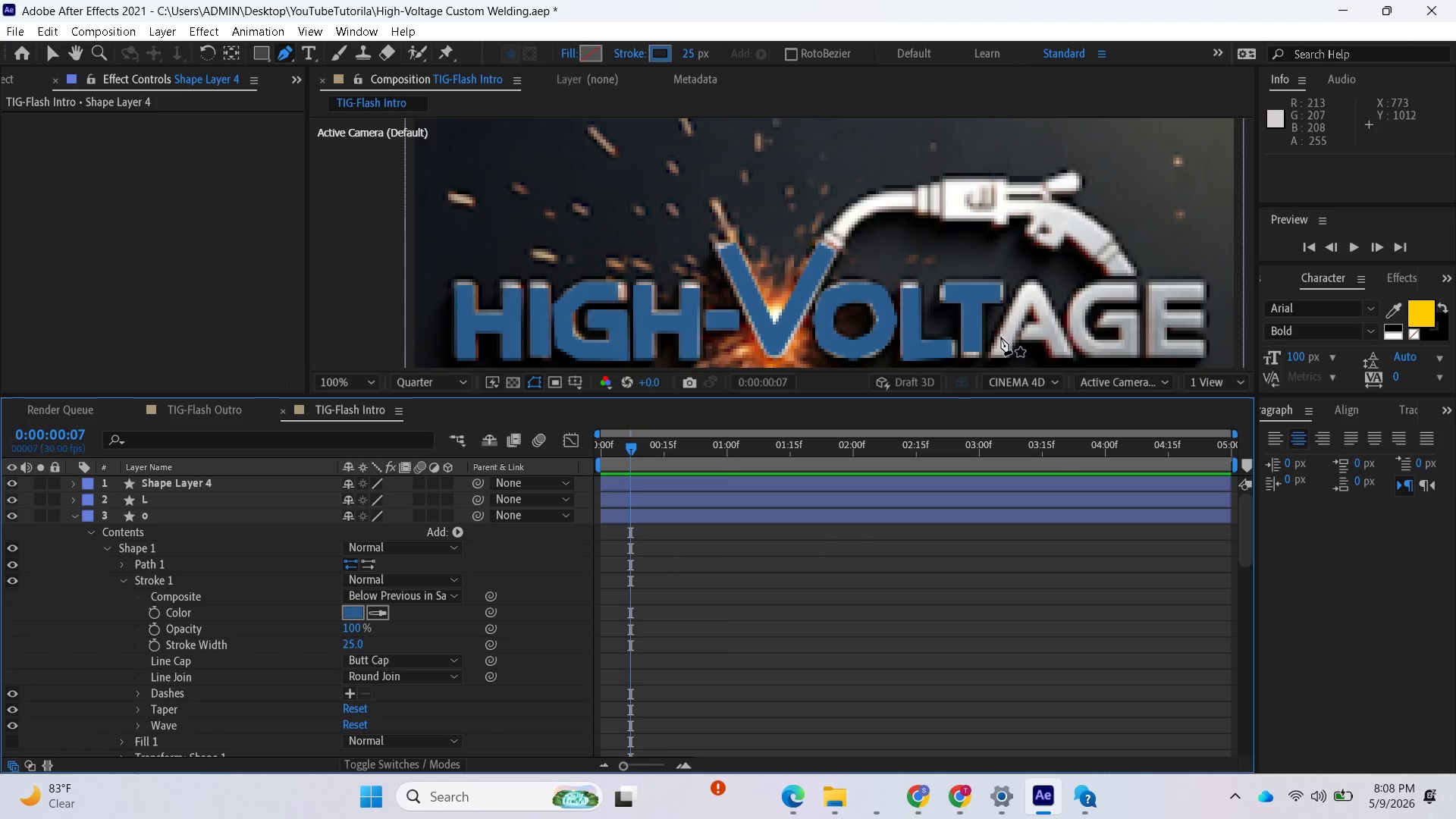 
scroll: coordinate [994, 342], scroll_direction: down, amount: 1.0
 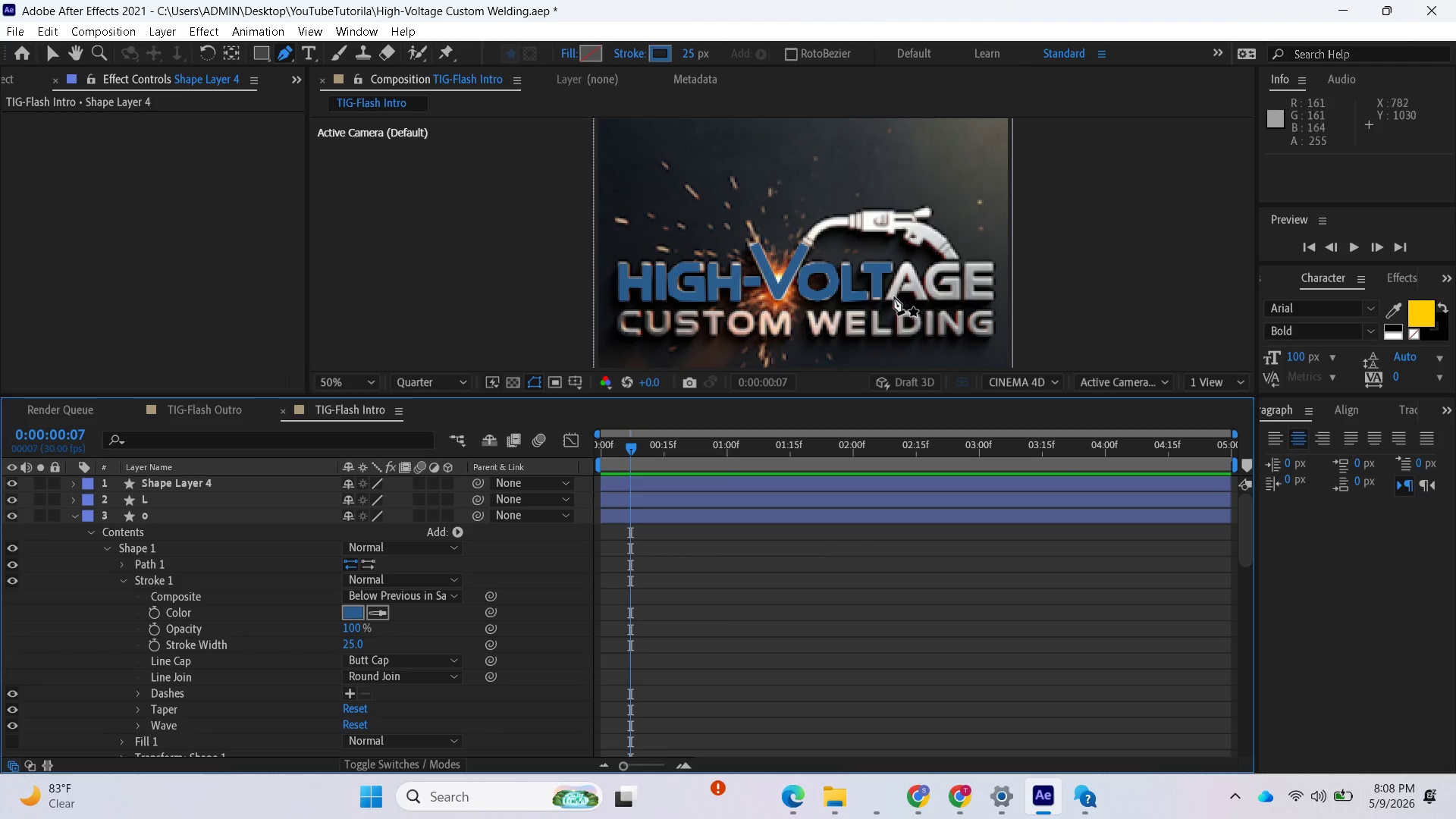 
scroll: coordinate [926, 348], scroll_direction: up, amount: 2.0
 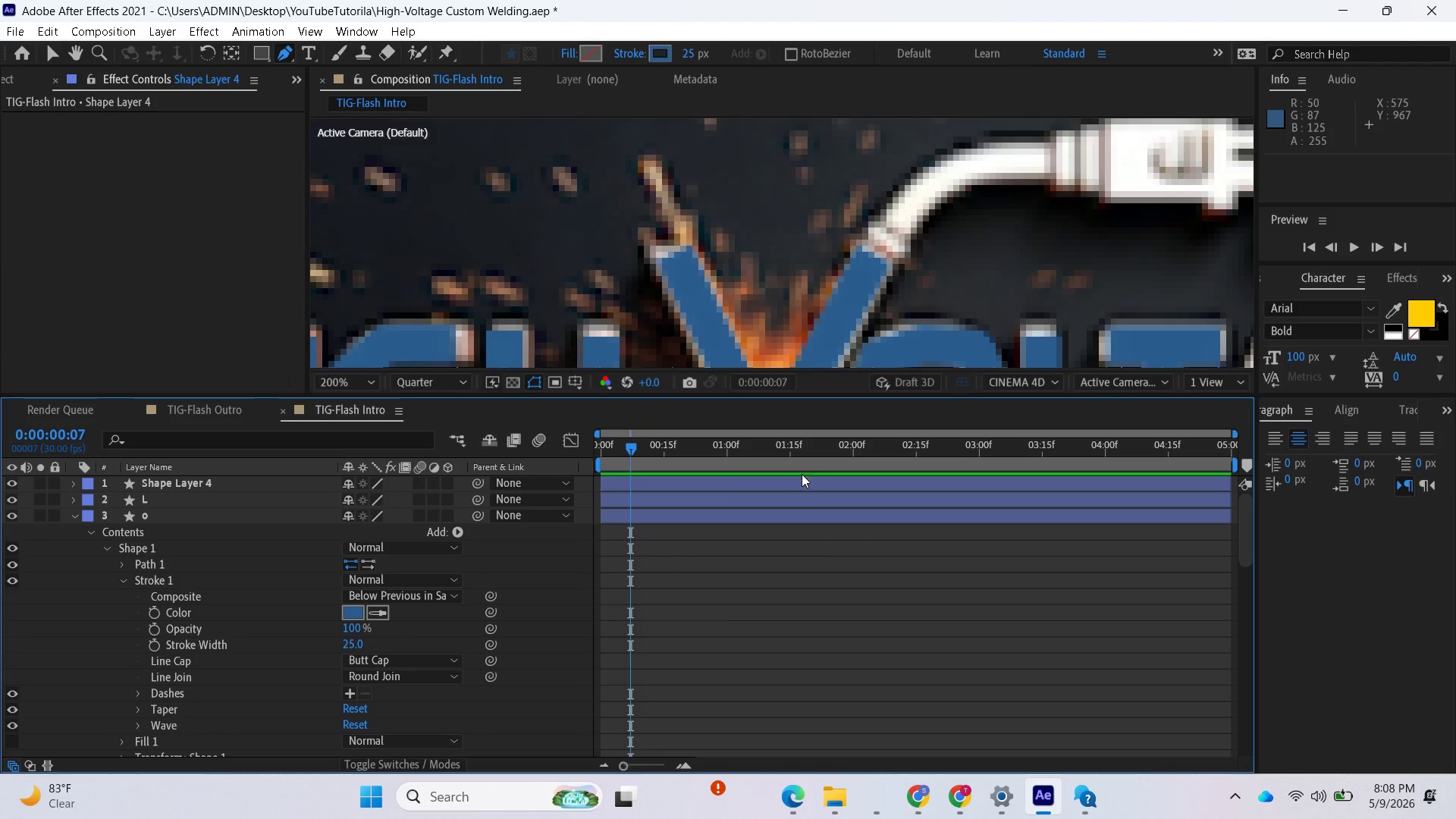 
left_click([796, 481])
 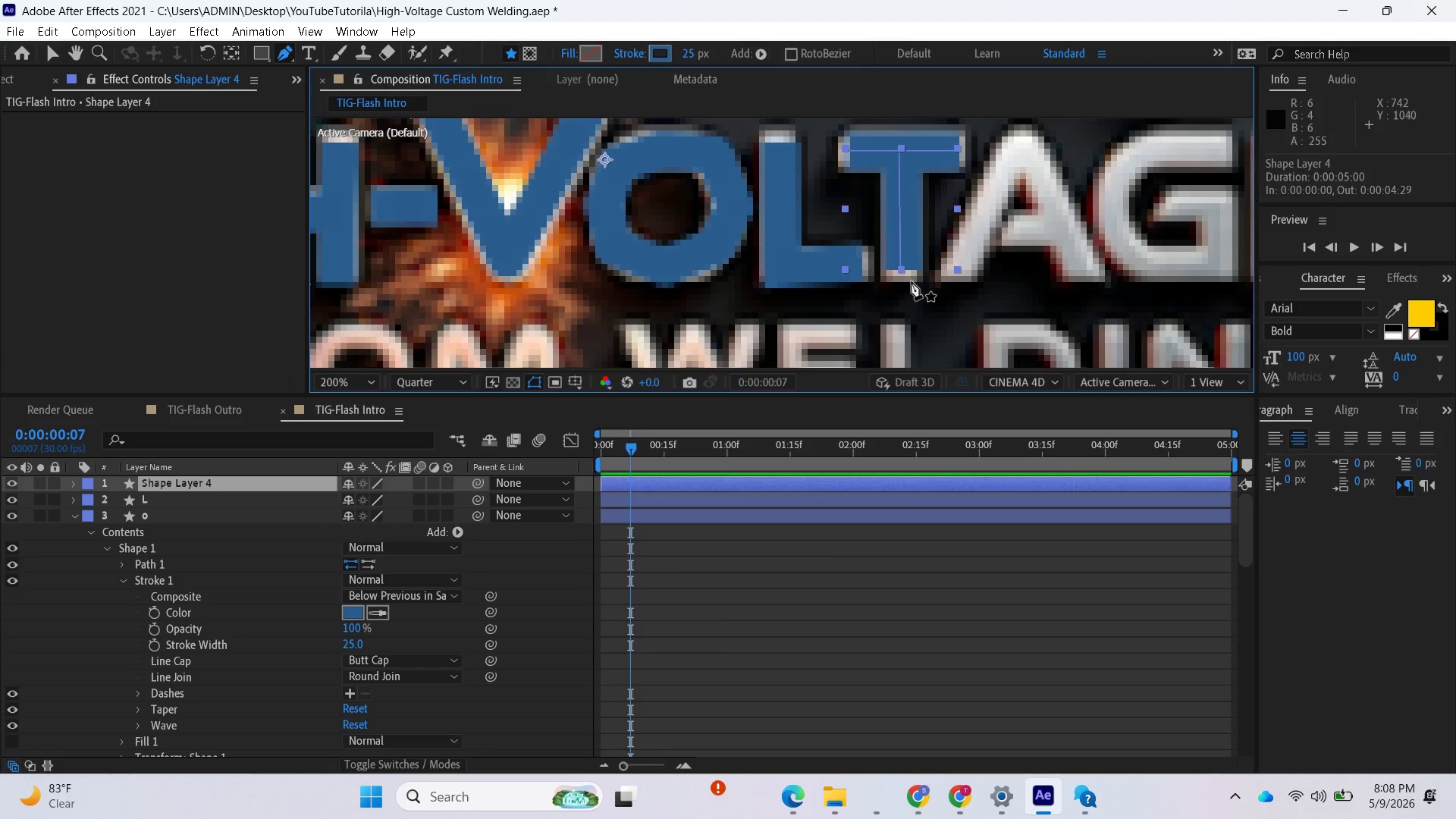 
left_click_drag(start_coordinate=[902, 271], to_coordinate=[900, 284])
 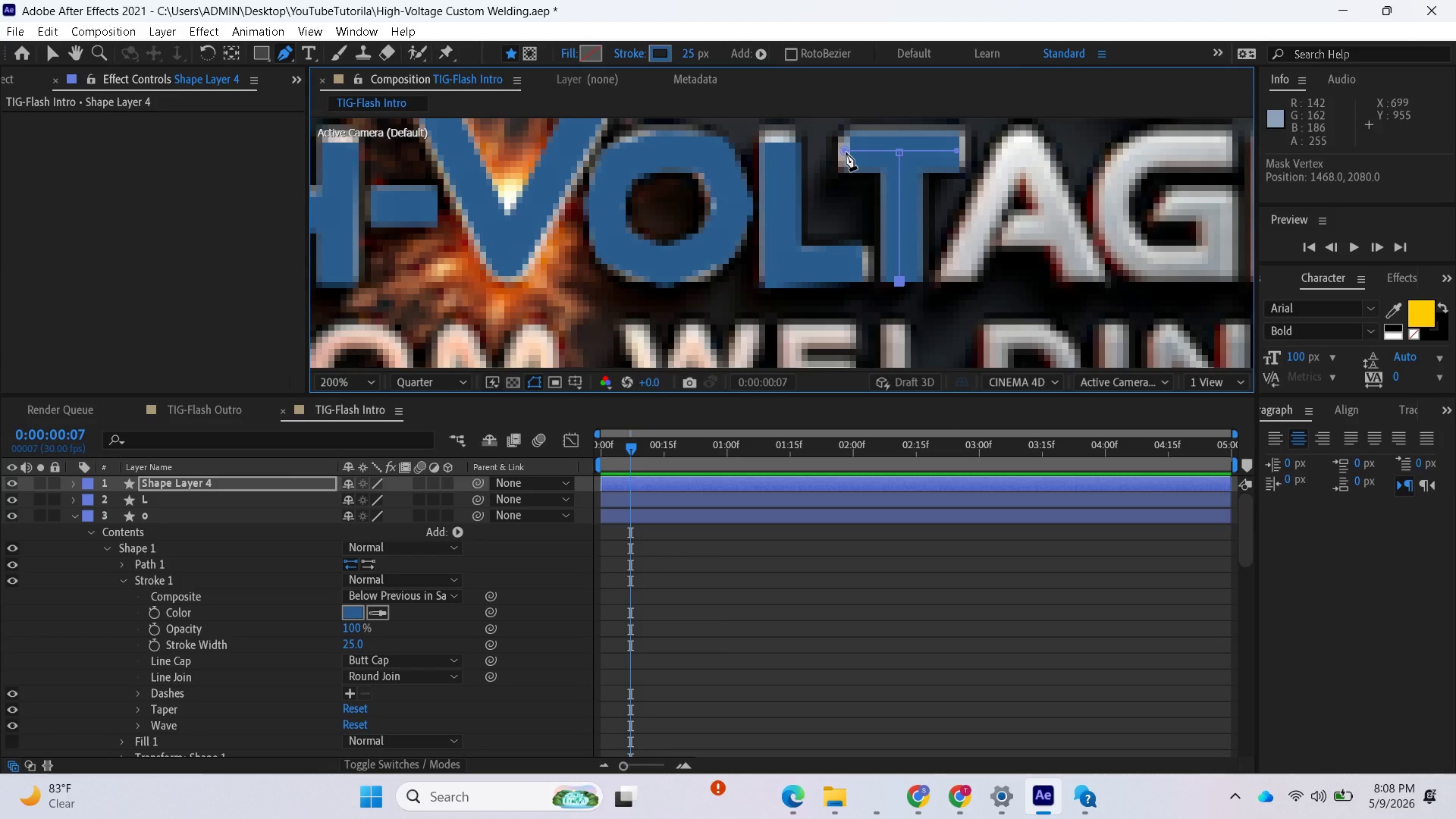 
left_click([846, 152])
 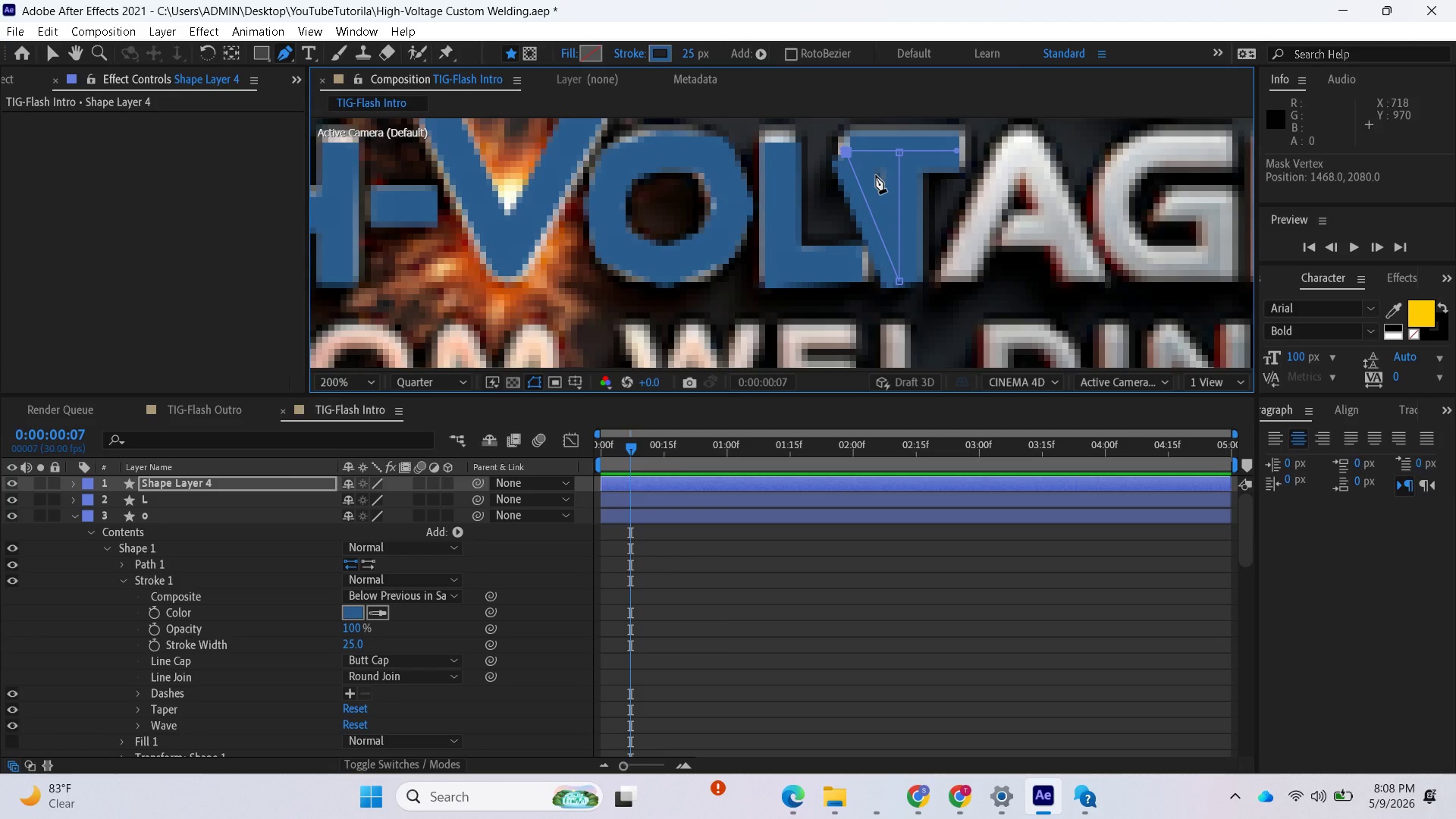 
key(Control+Z)
 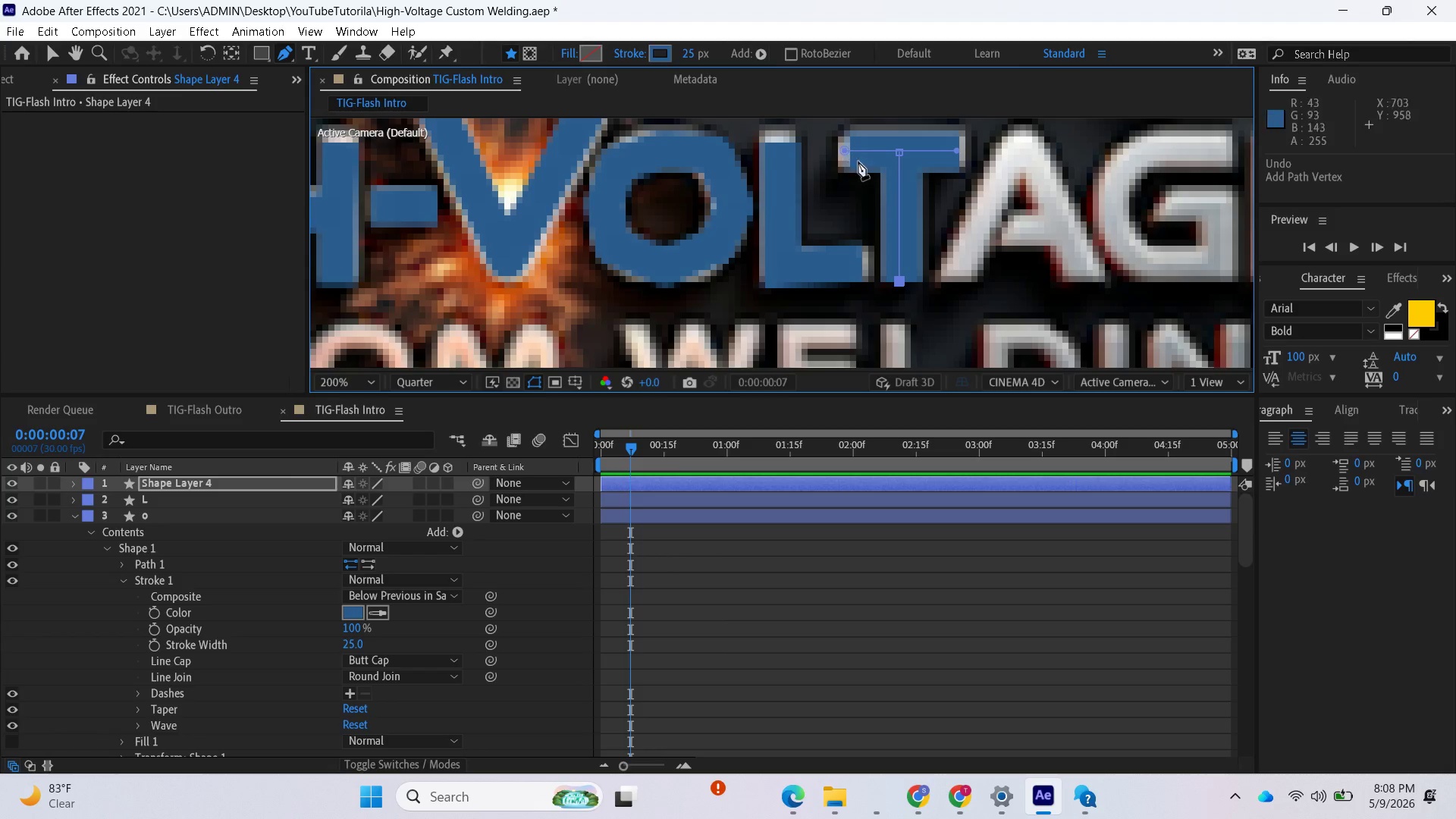 
wait(5.84)
 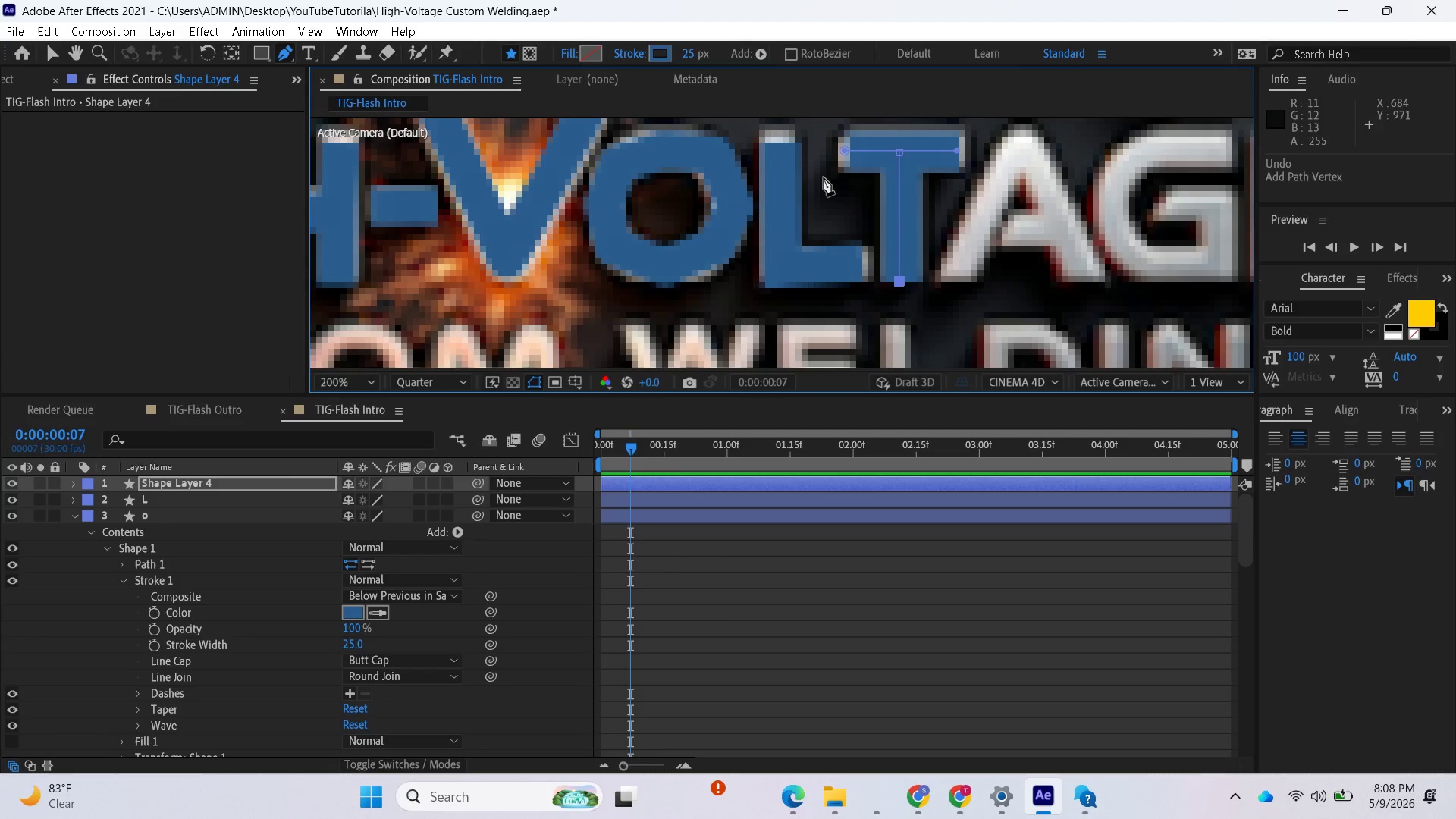 
left_click([885, 801])